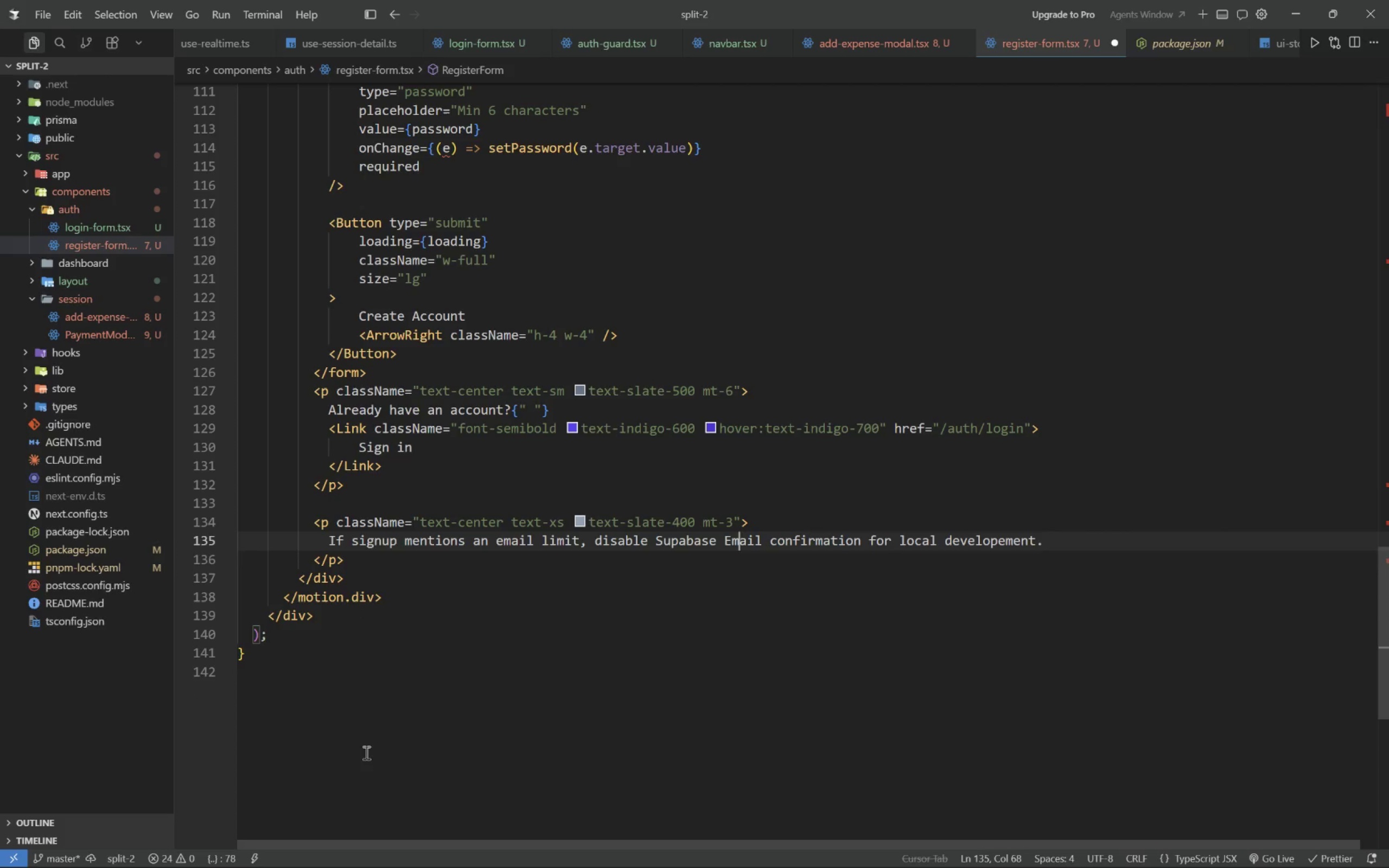 
key(ArrowLeft)
 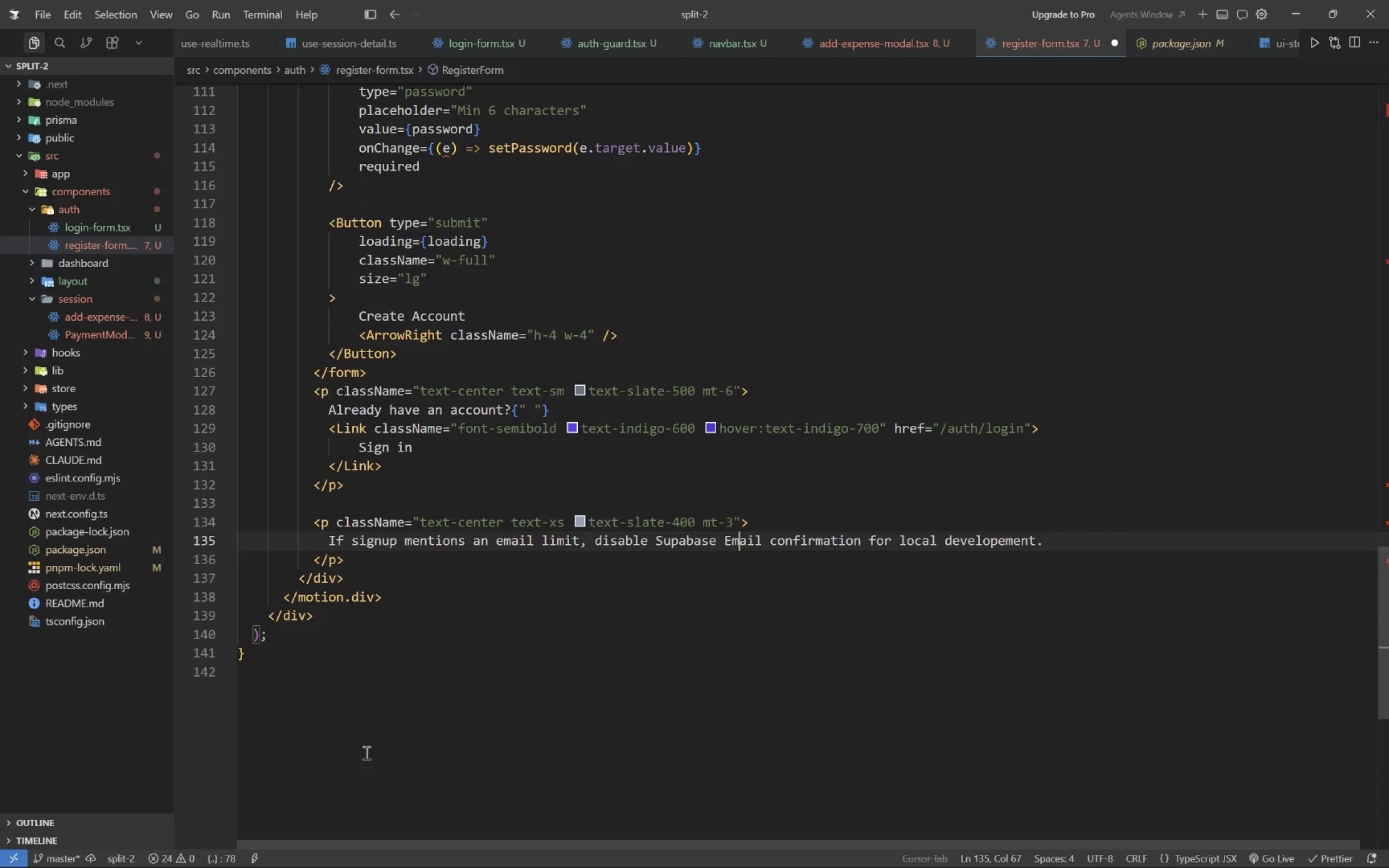 
key(ArrowLeft)
 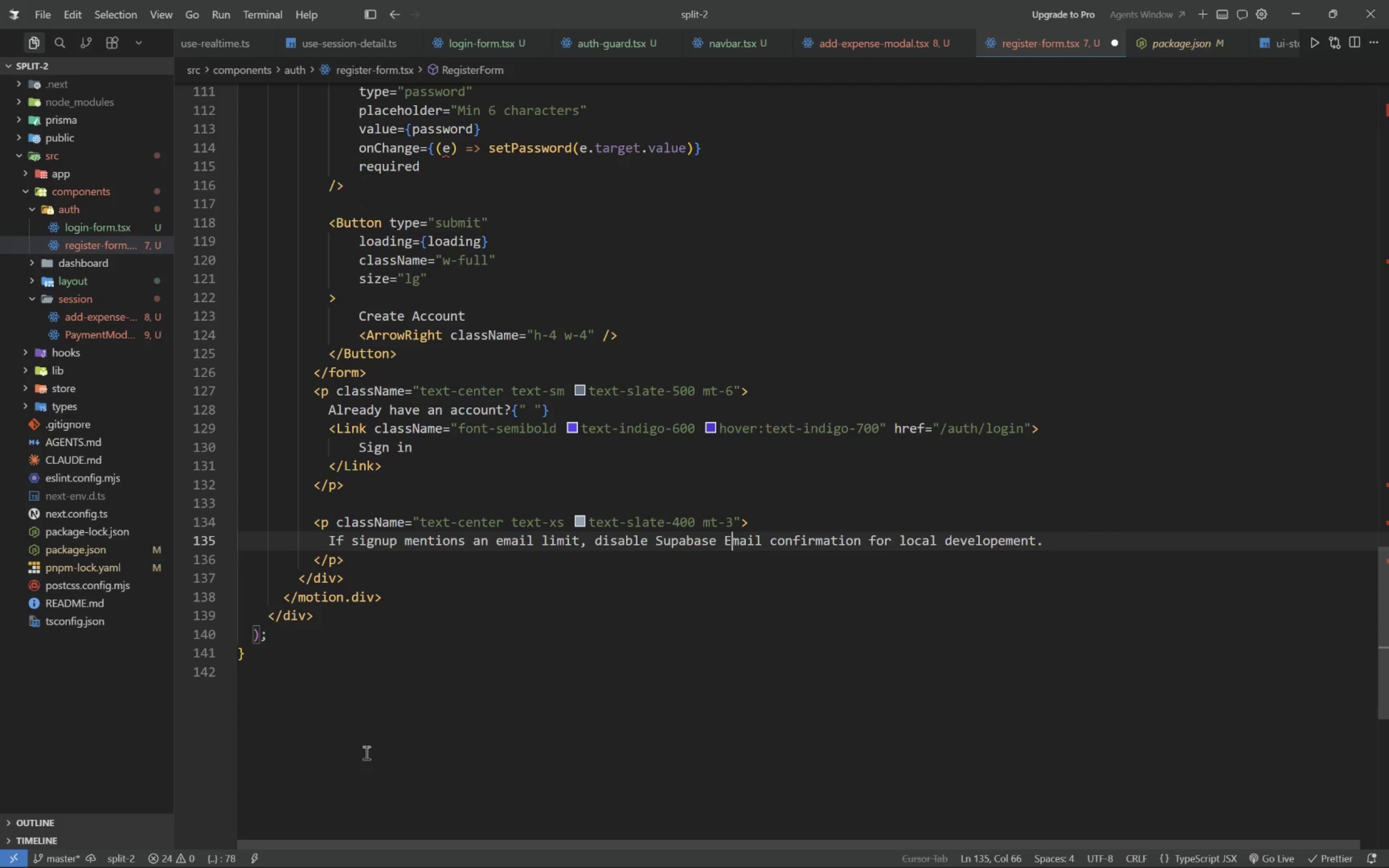 
key(ArrowLeft)
 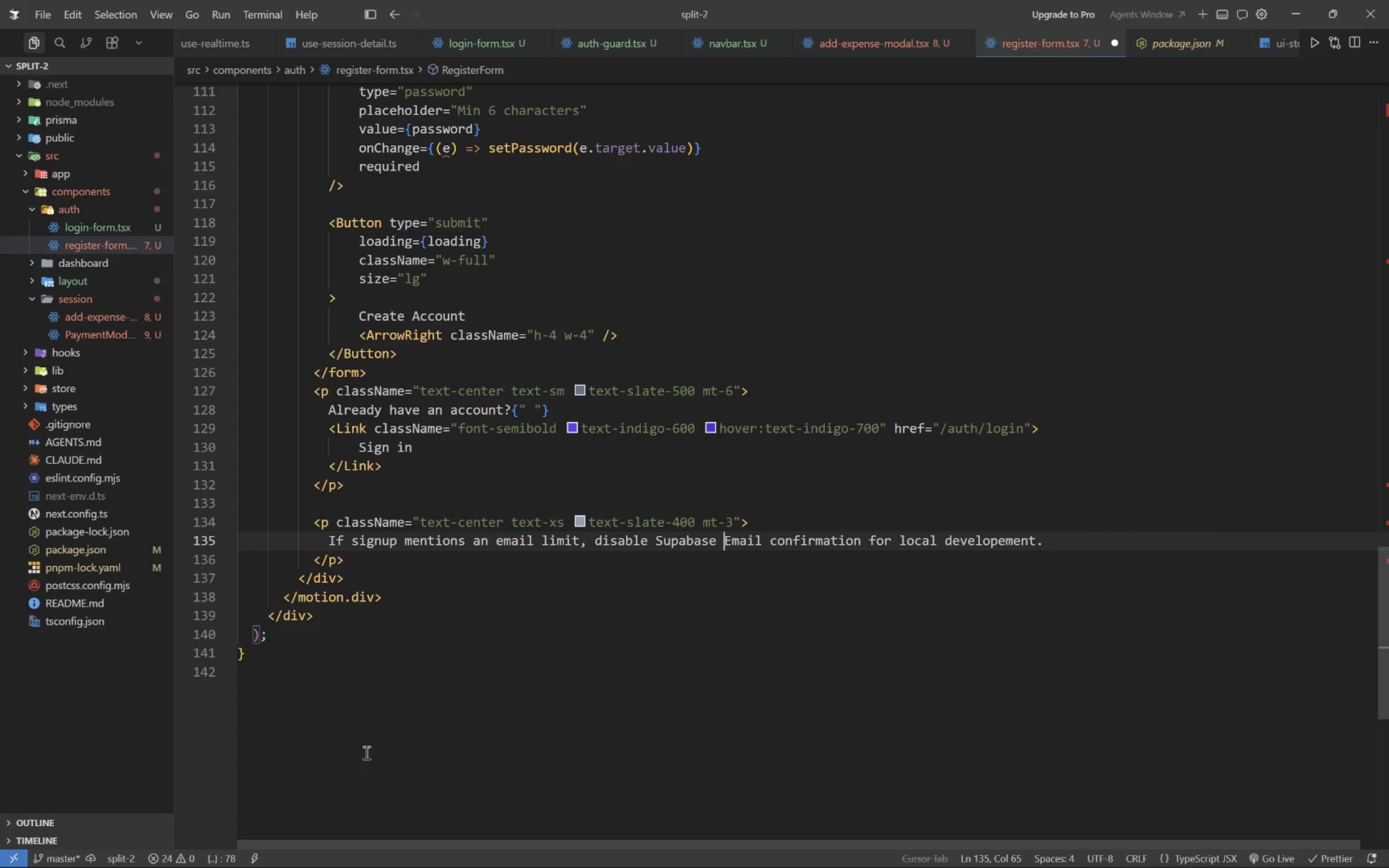 
hold_key(key=ArrowLeft, duration=0.73)
 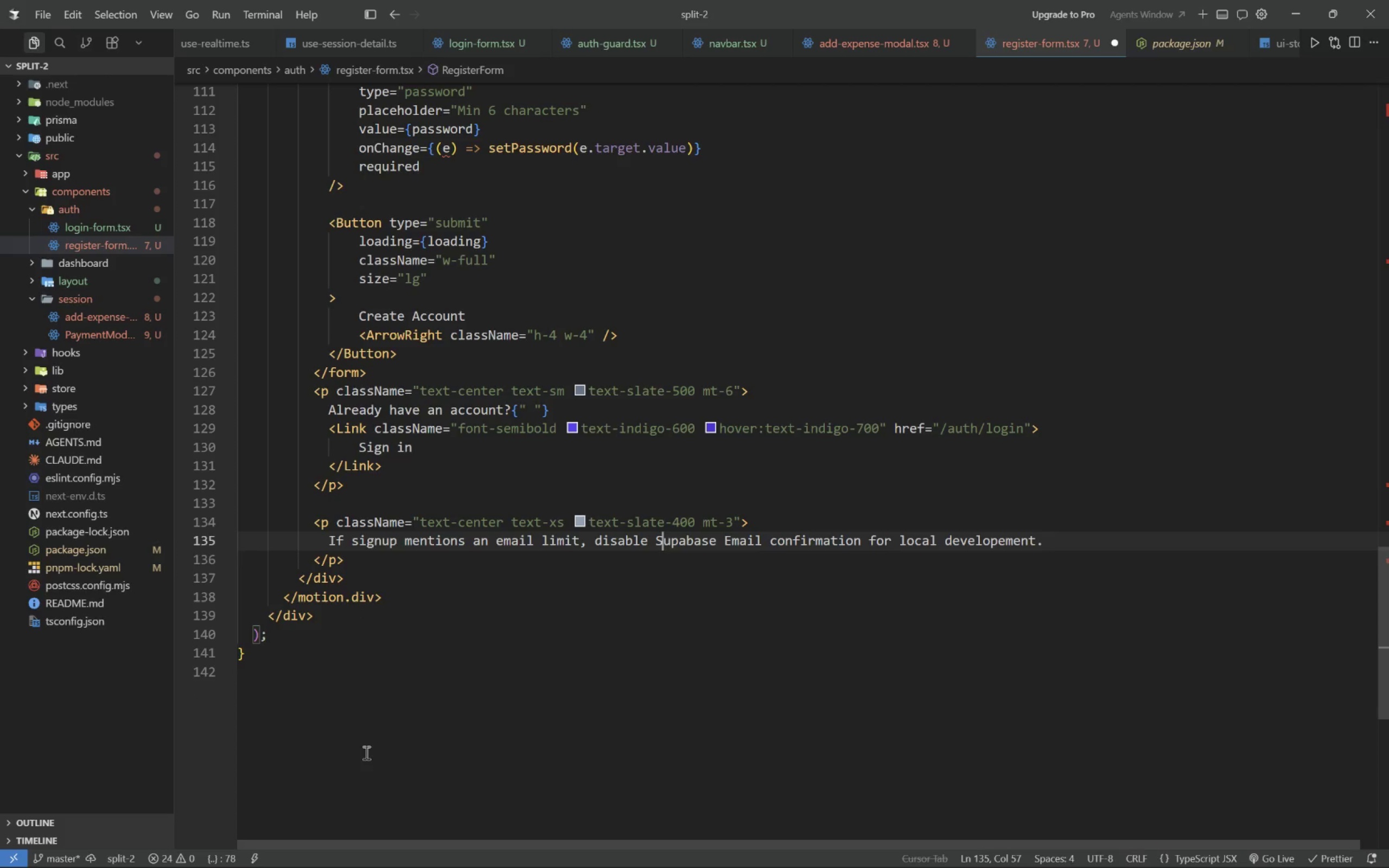 
key(ArrowLeft)
 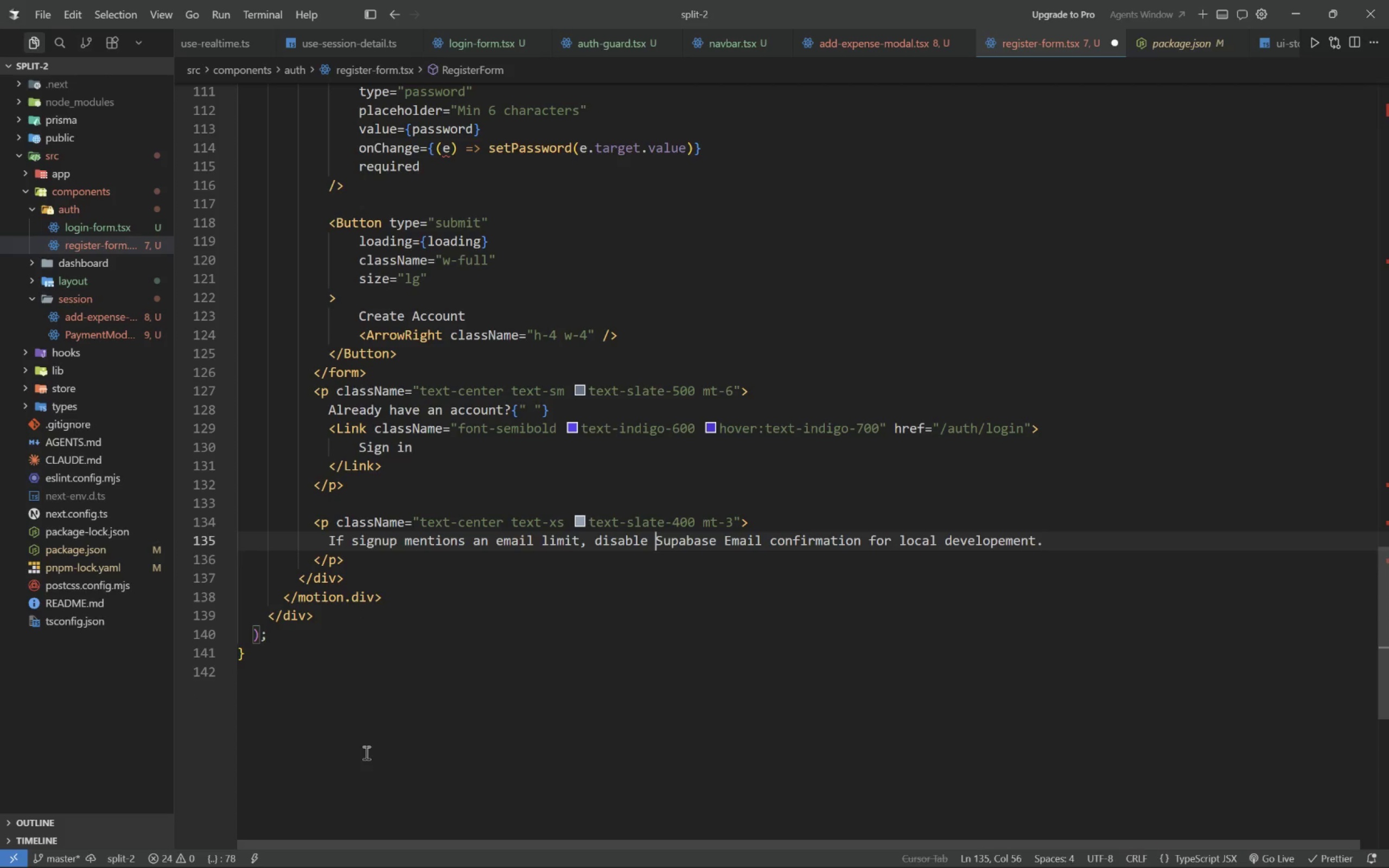 
key(ArrowLeft)
 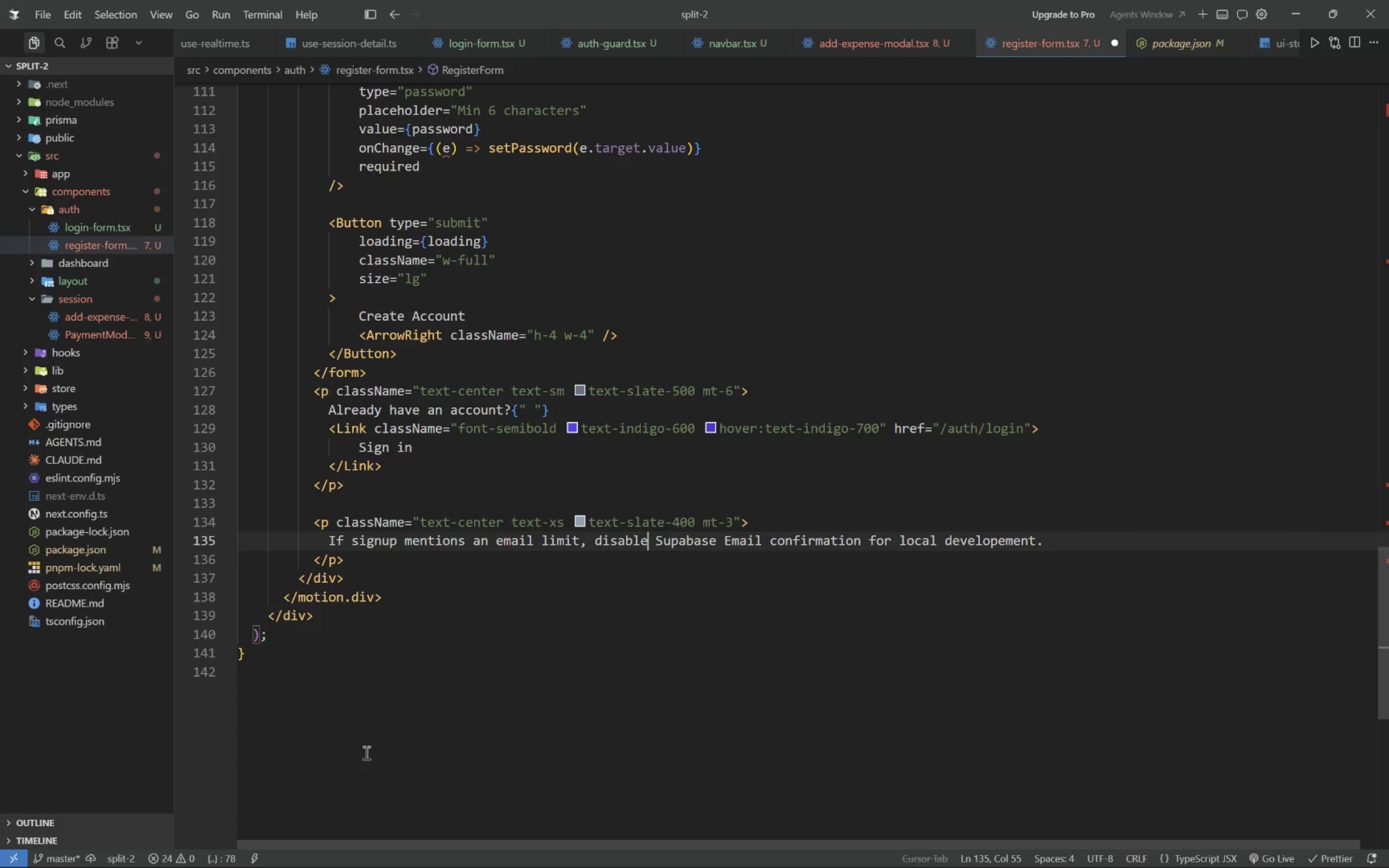 
hold_key(key=ArrowLeft, duration=0.7)
 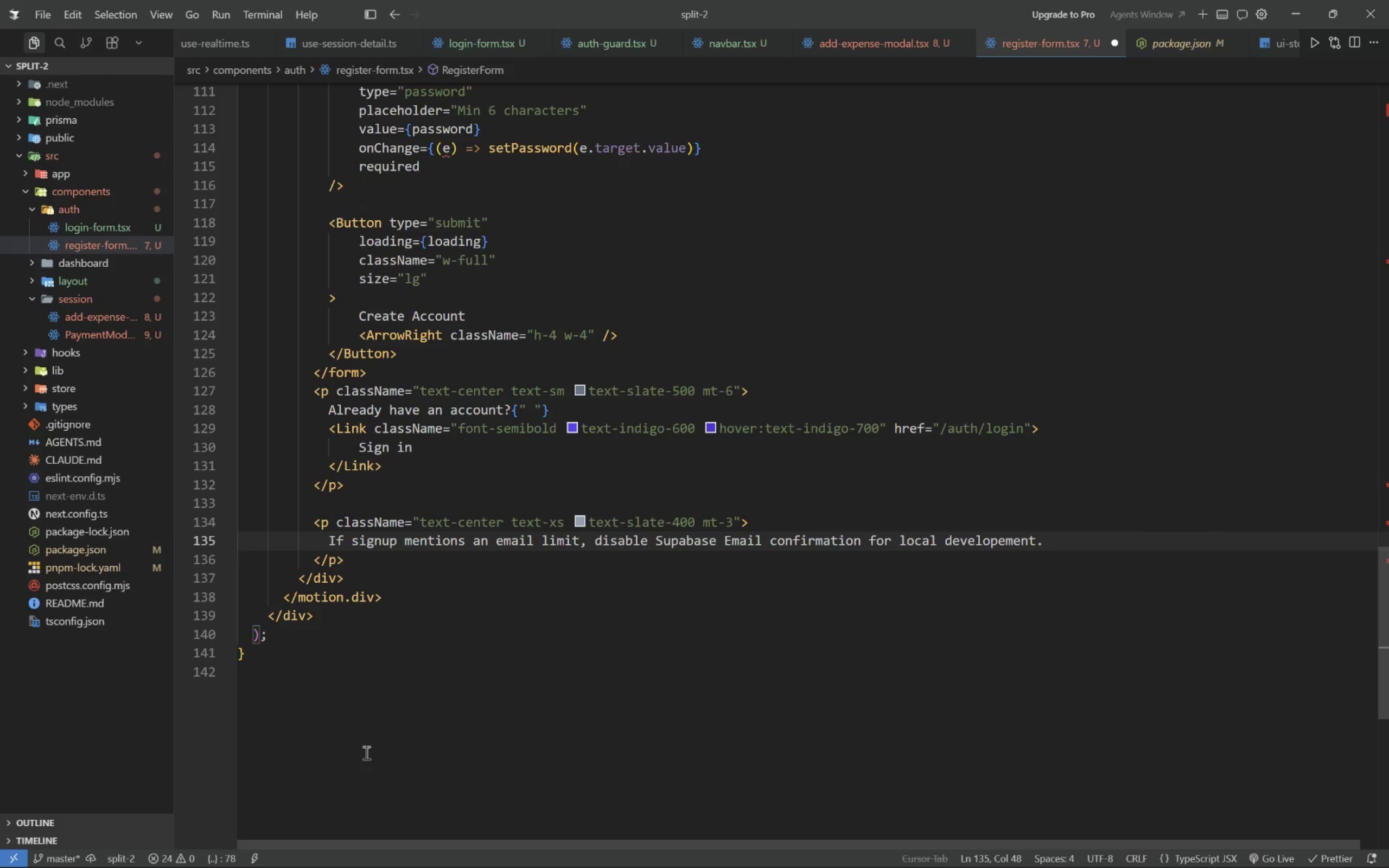 
key(Enter)
 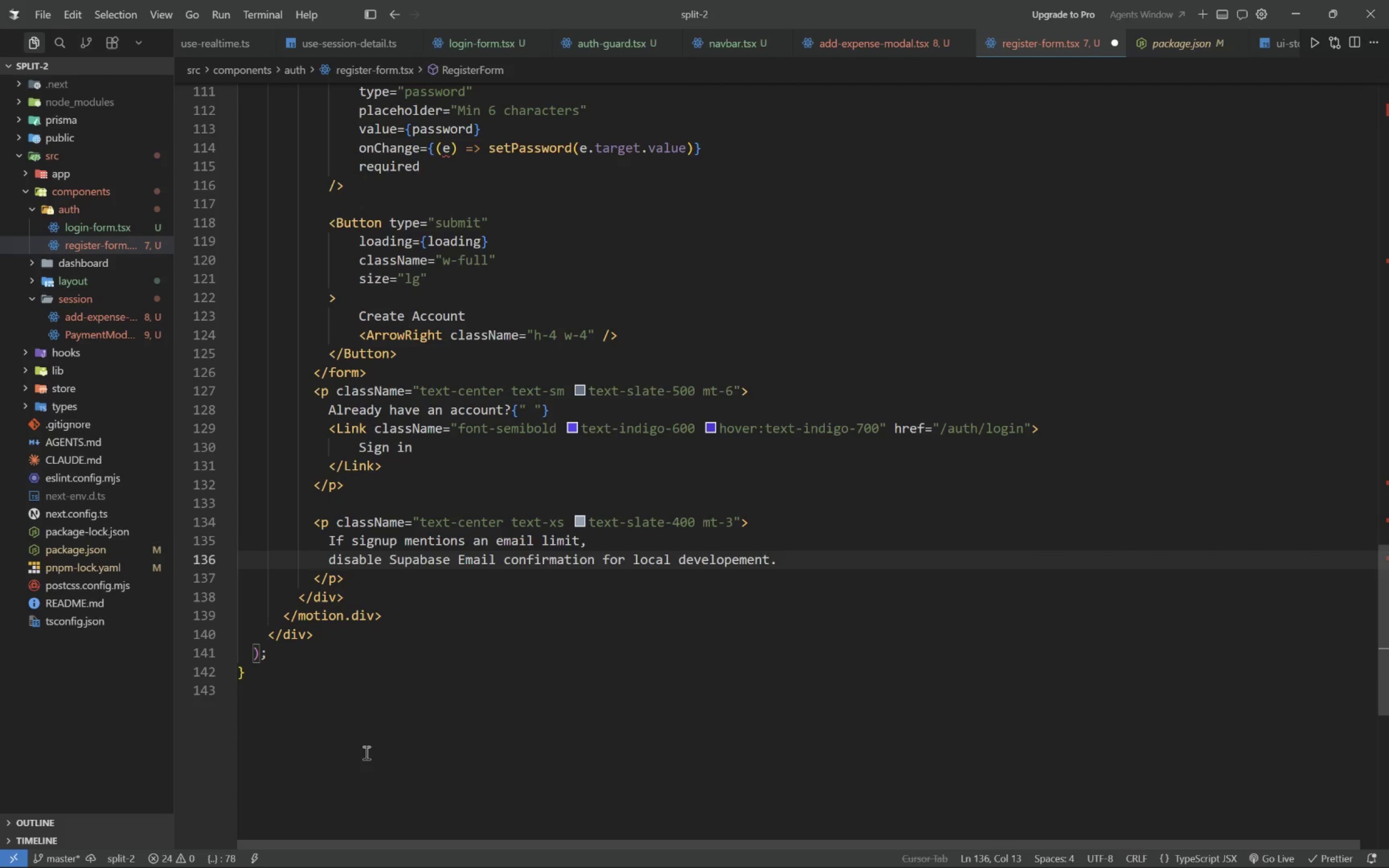 
key(Control+ControlLeft)
 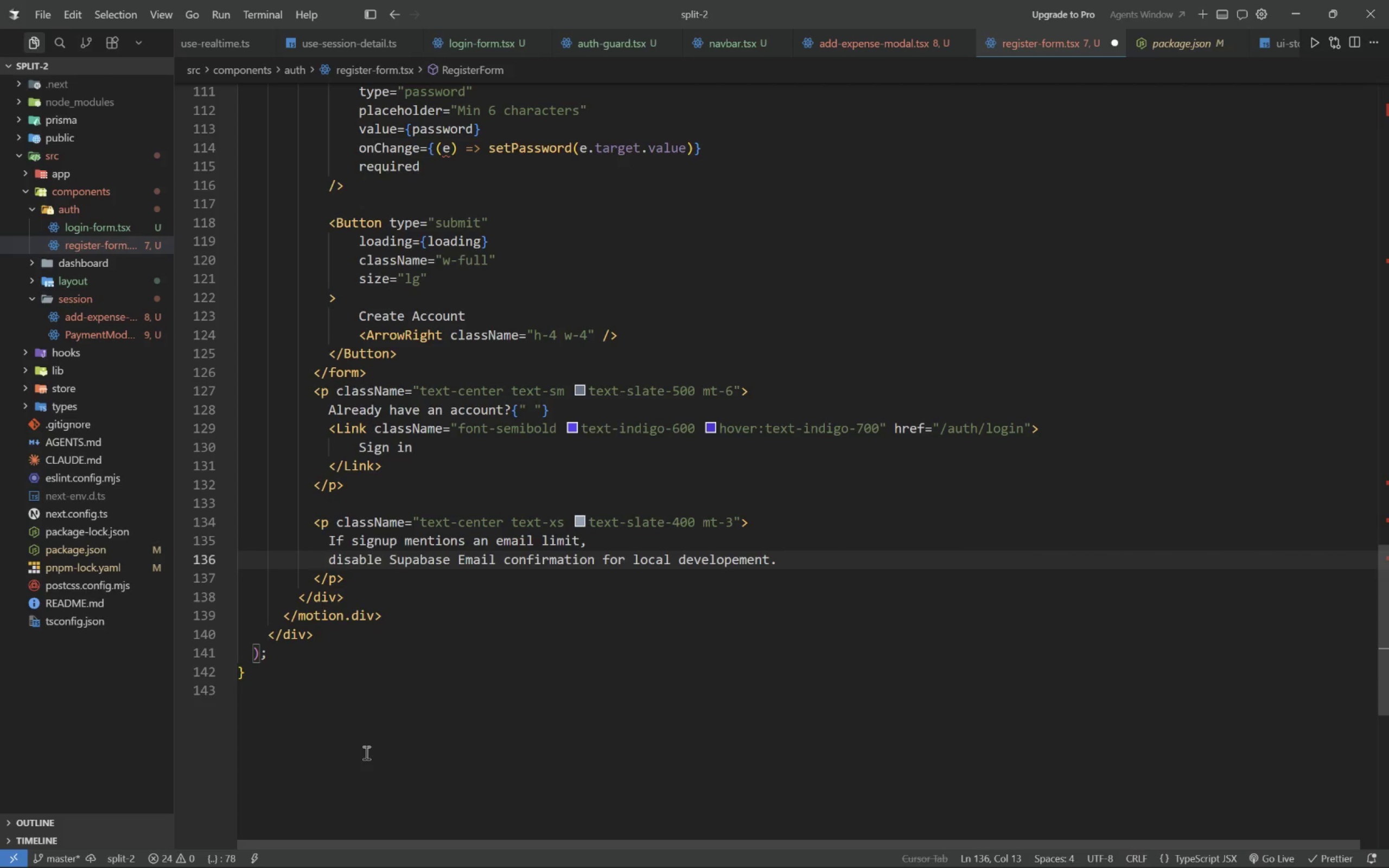 
key(Control+S)
 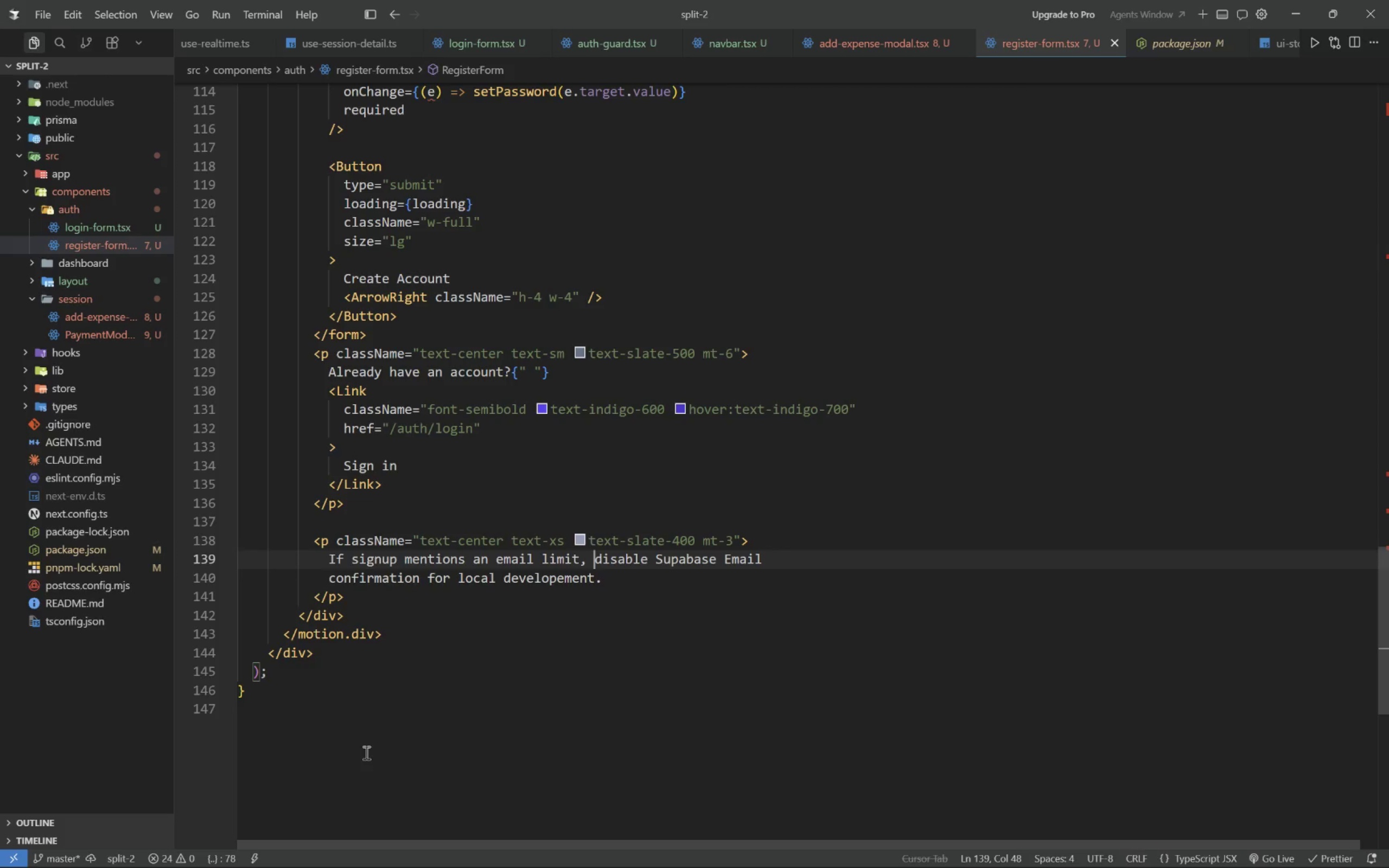 
wait(14.33)
 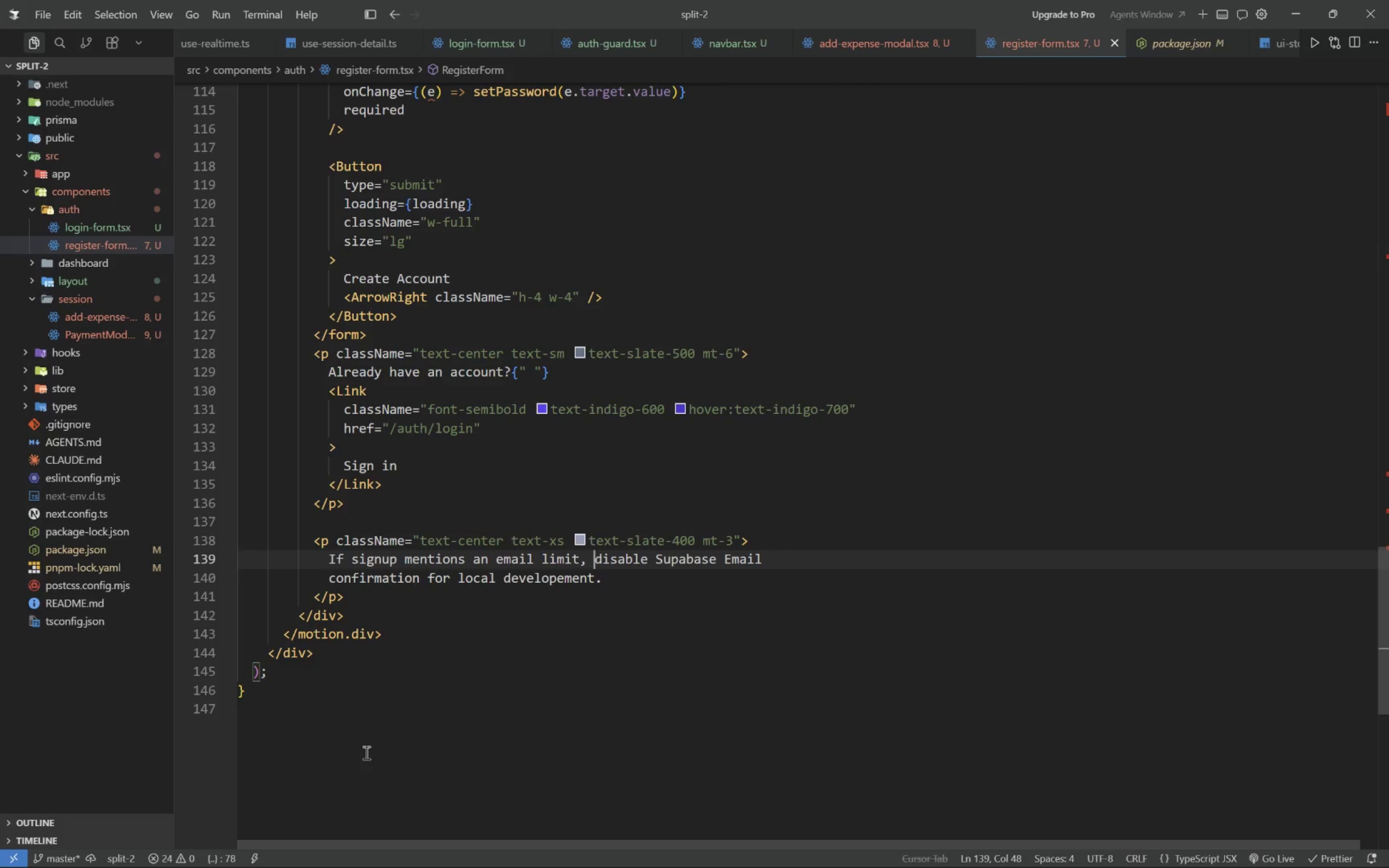 
left_click([86, 282])
 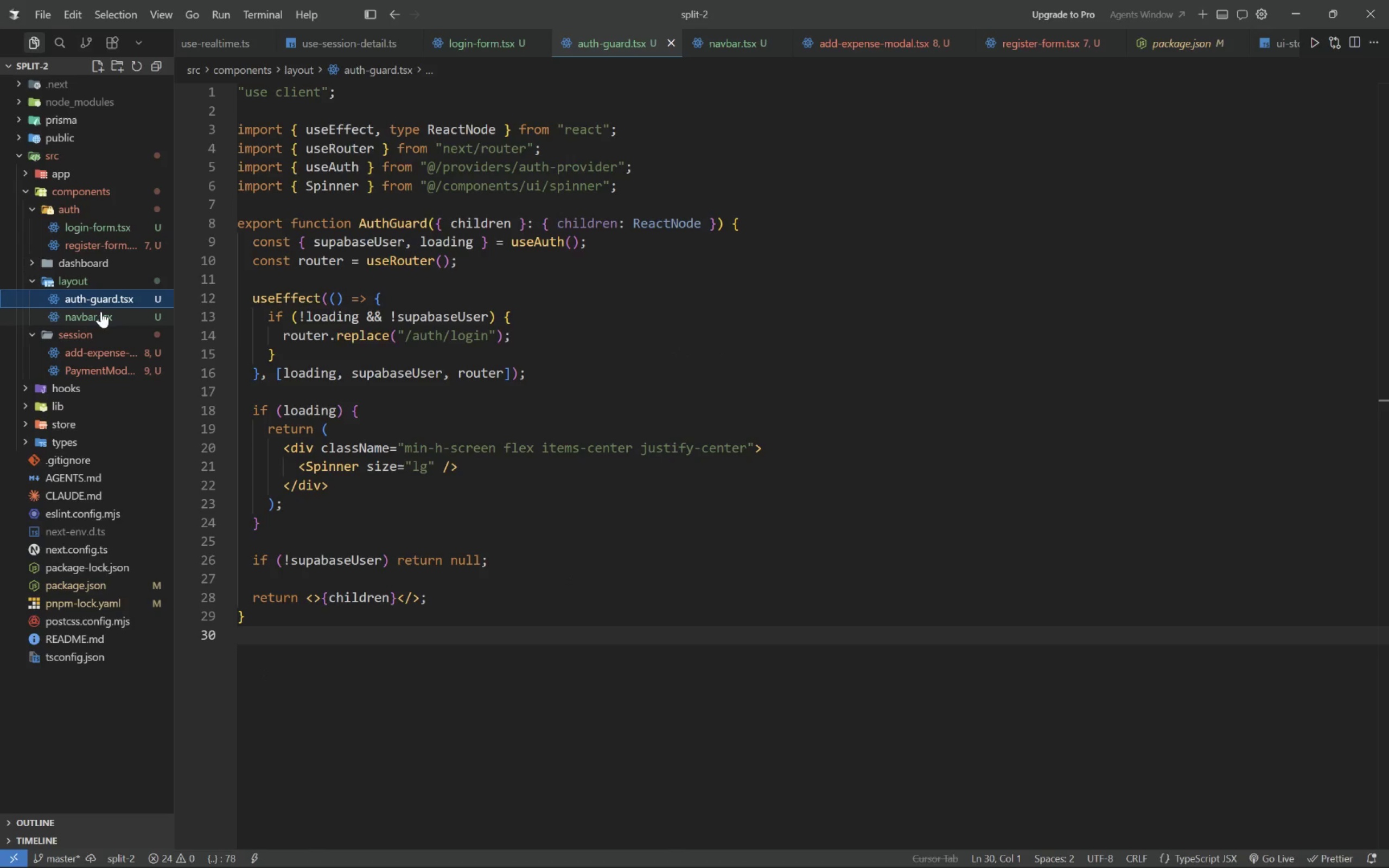 
left_click([102, 317])
 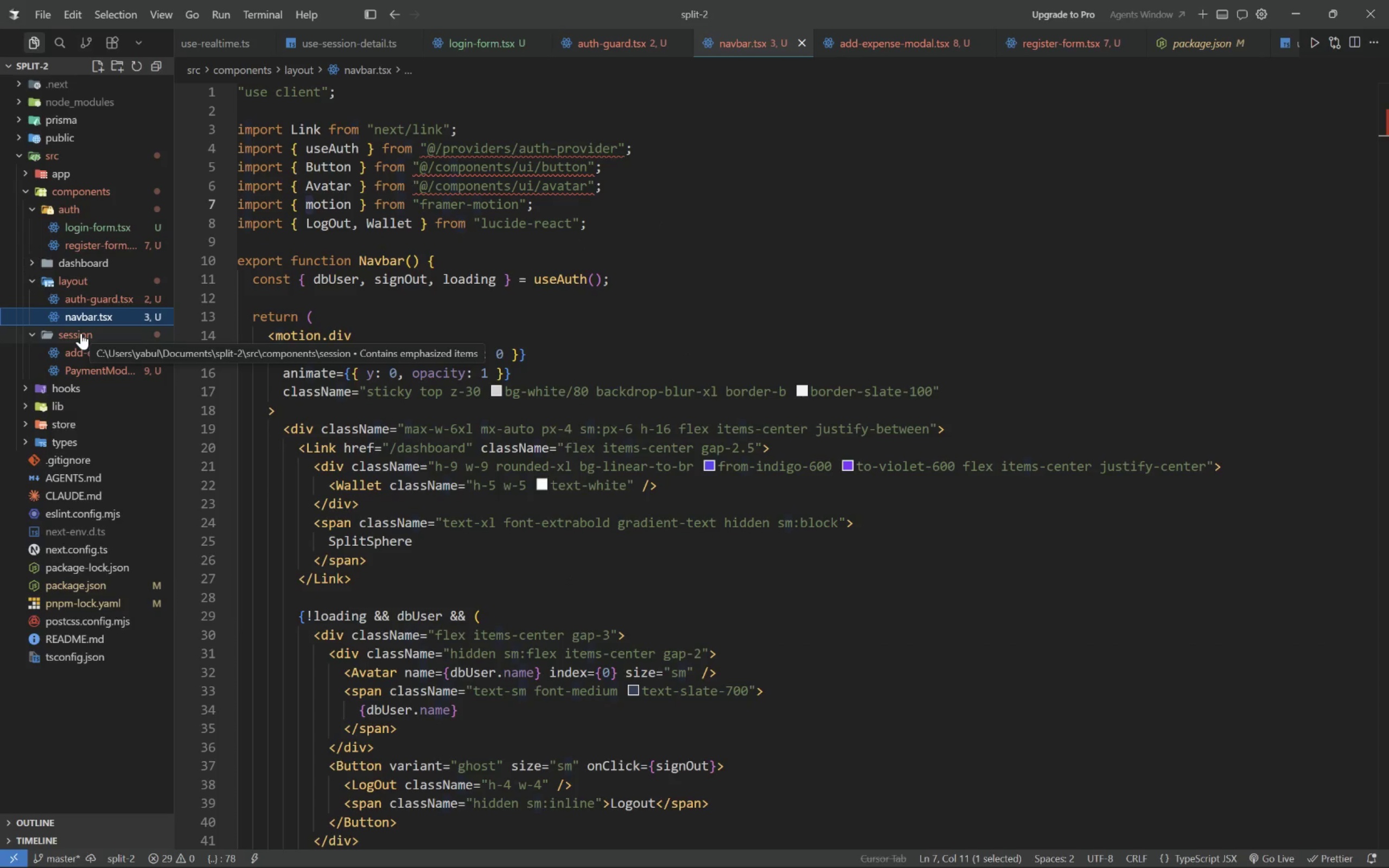 
wait(10.83)
 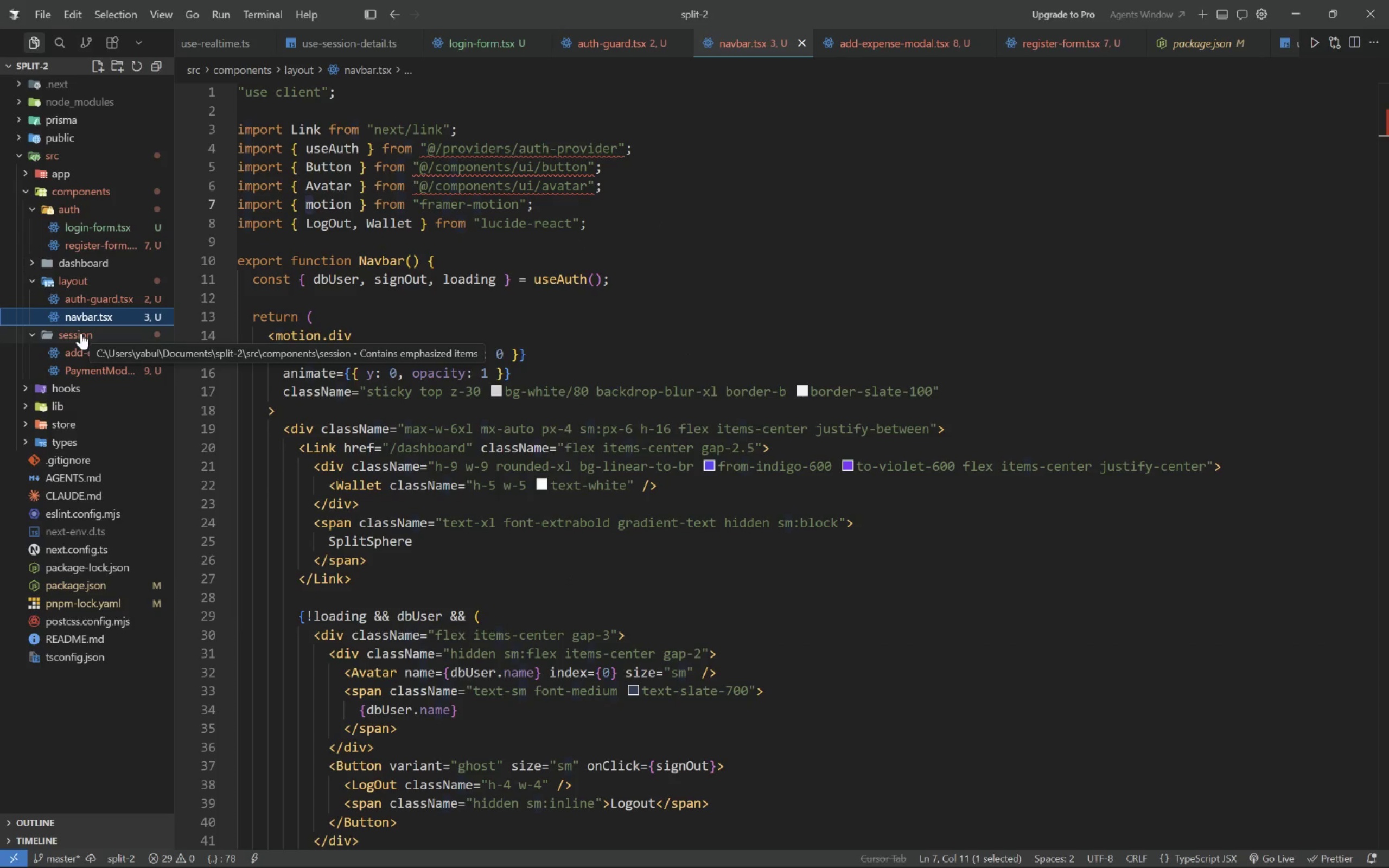 
left_click([78, 189])
 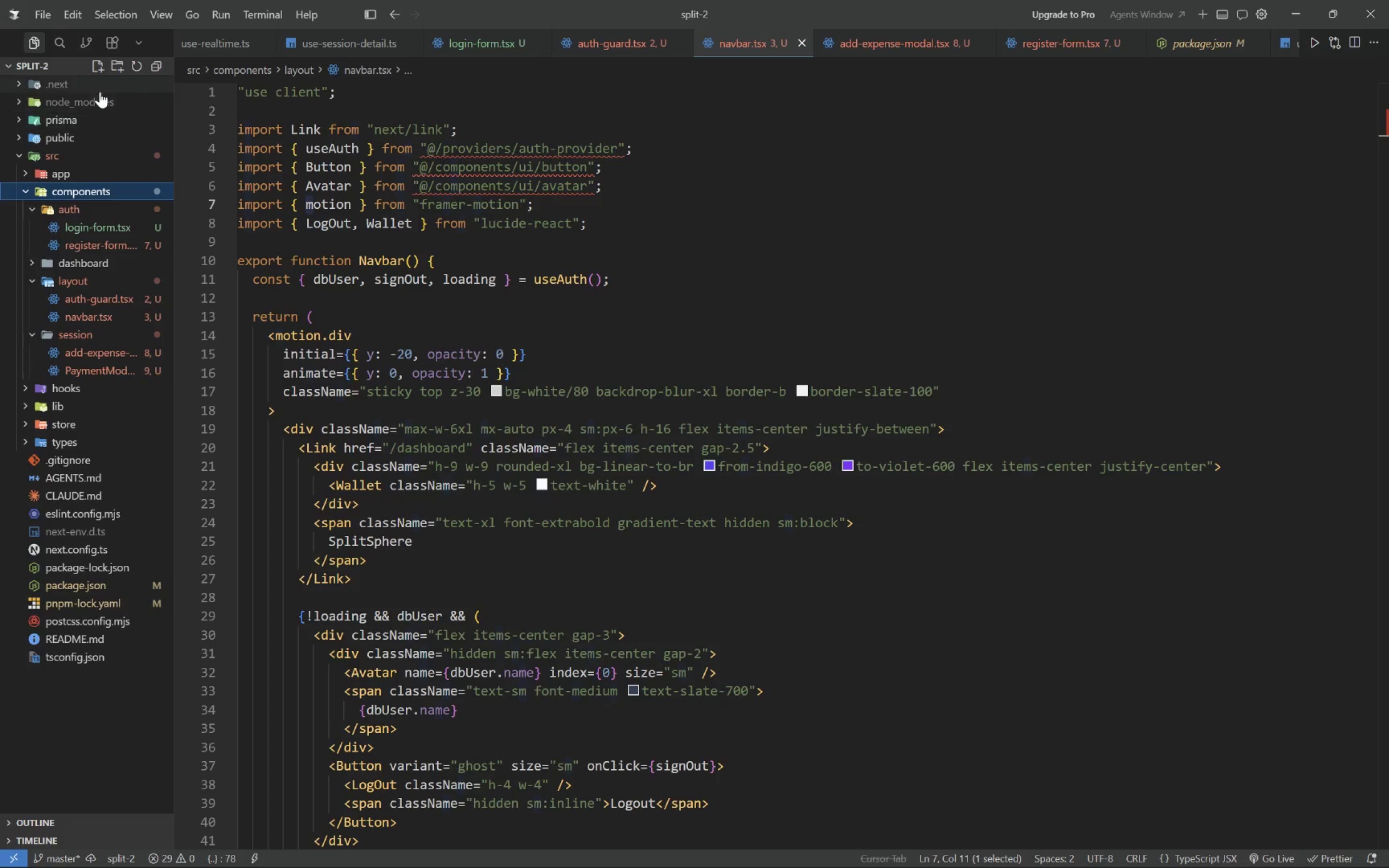 
left_click([110, 65])
 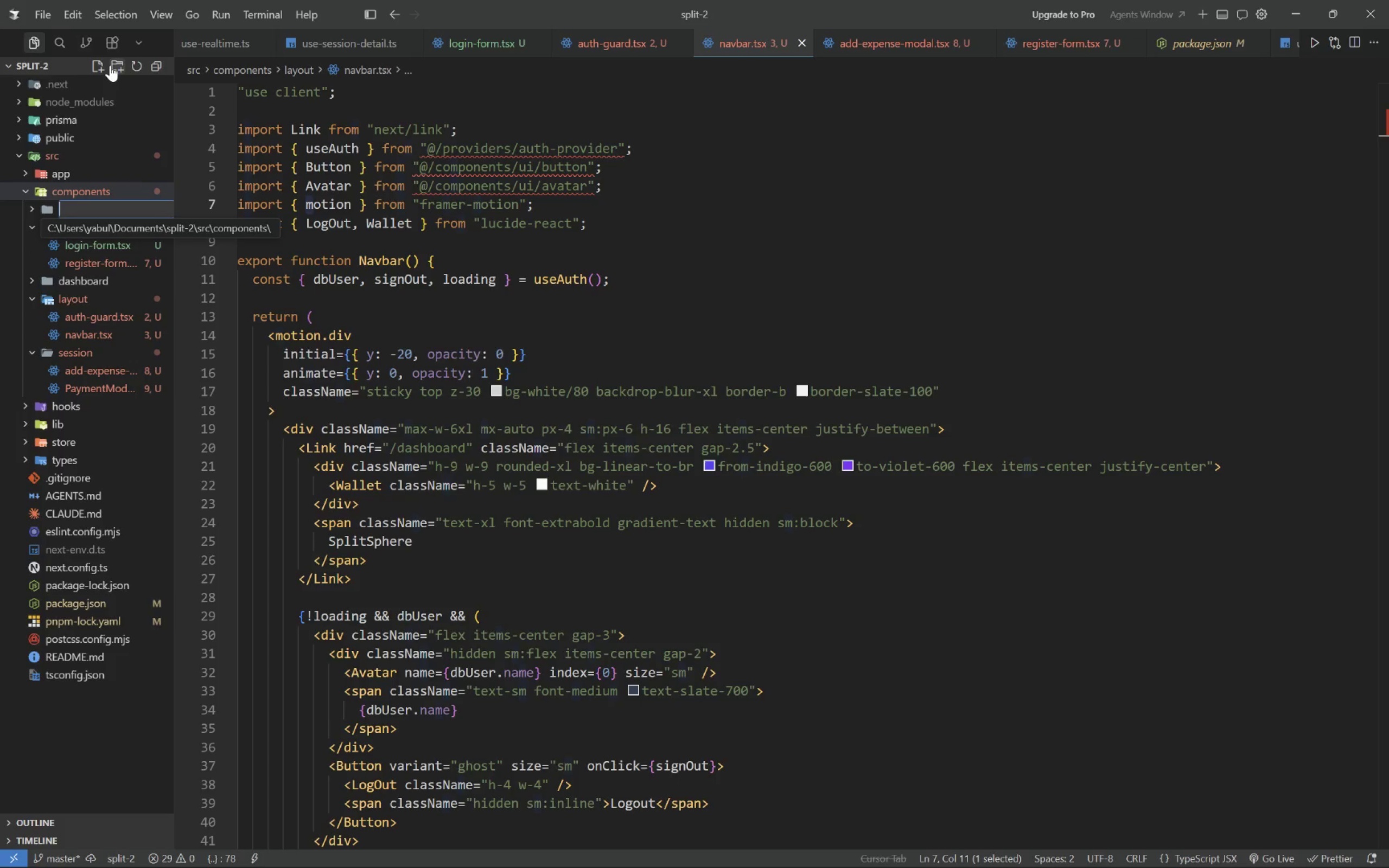 
type(ui)
 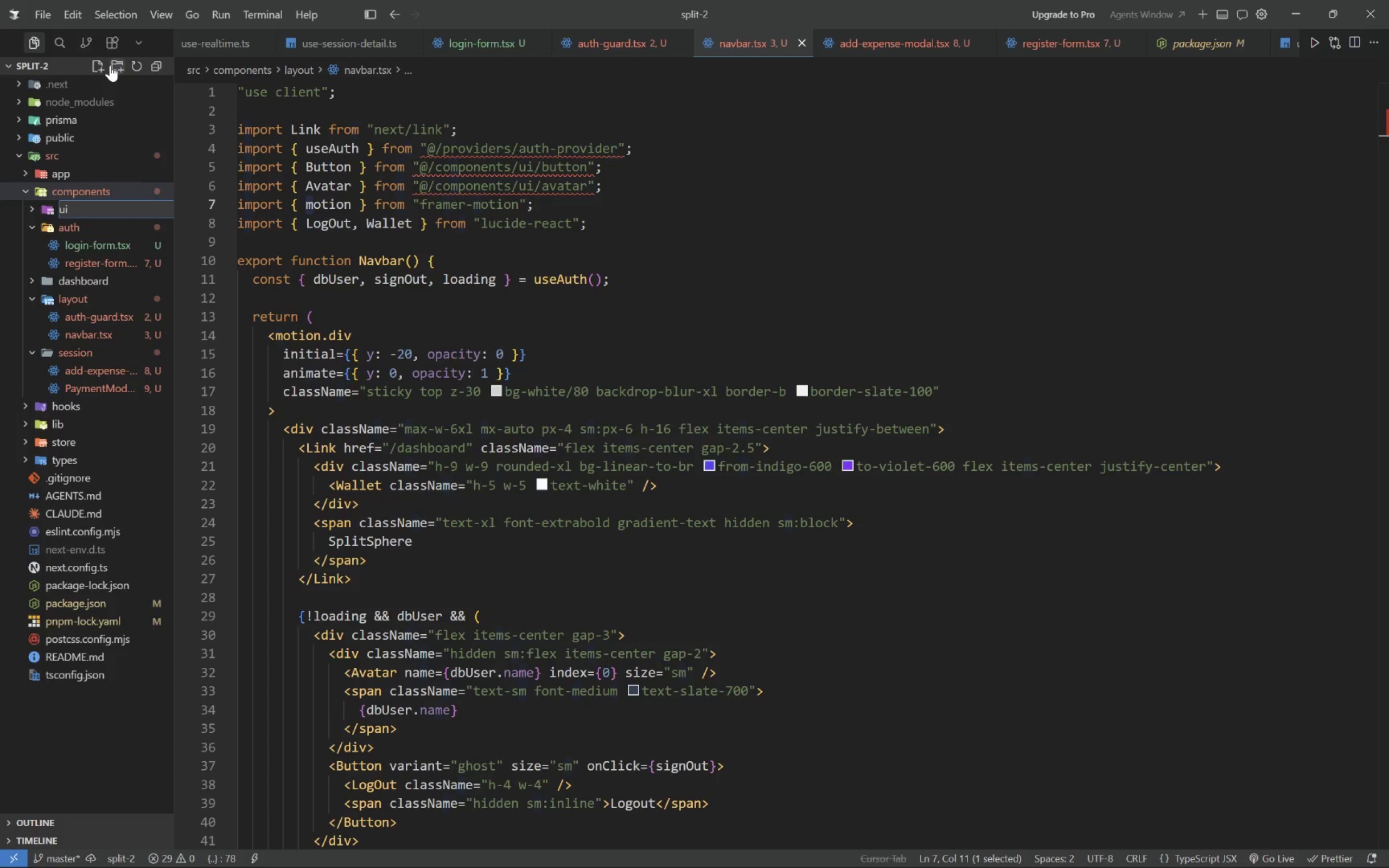 
key(Enter)
 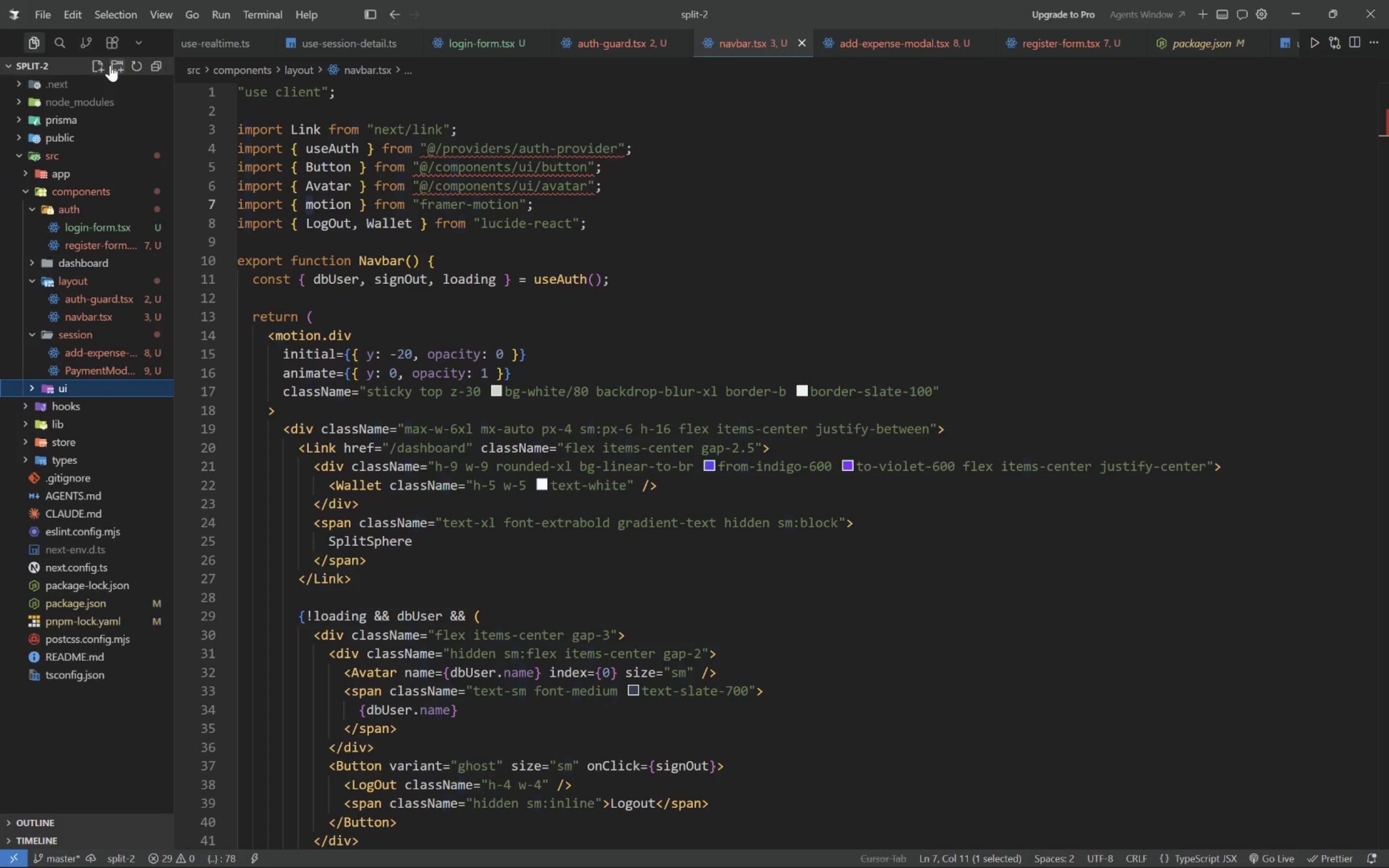 
left_click([97, 70])
 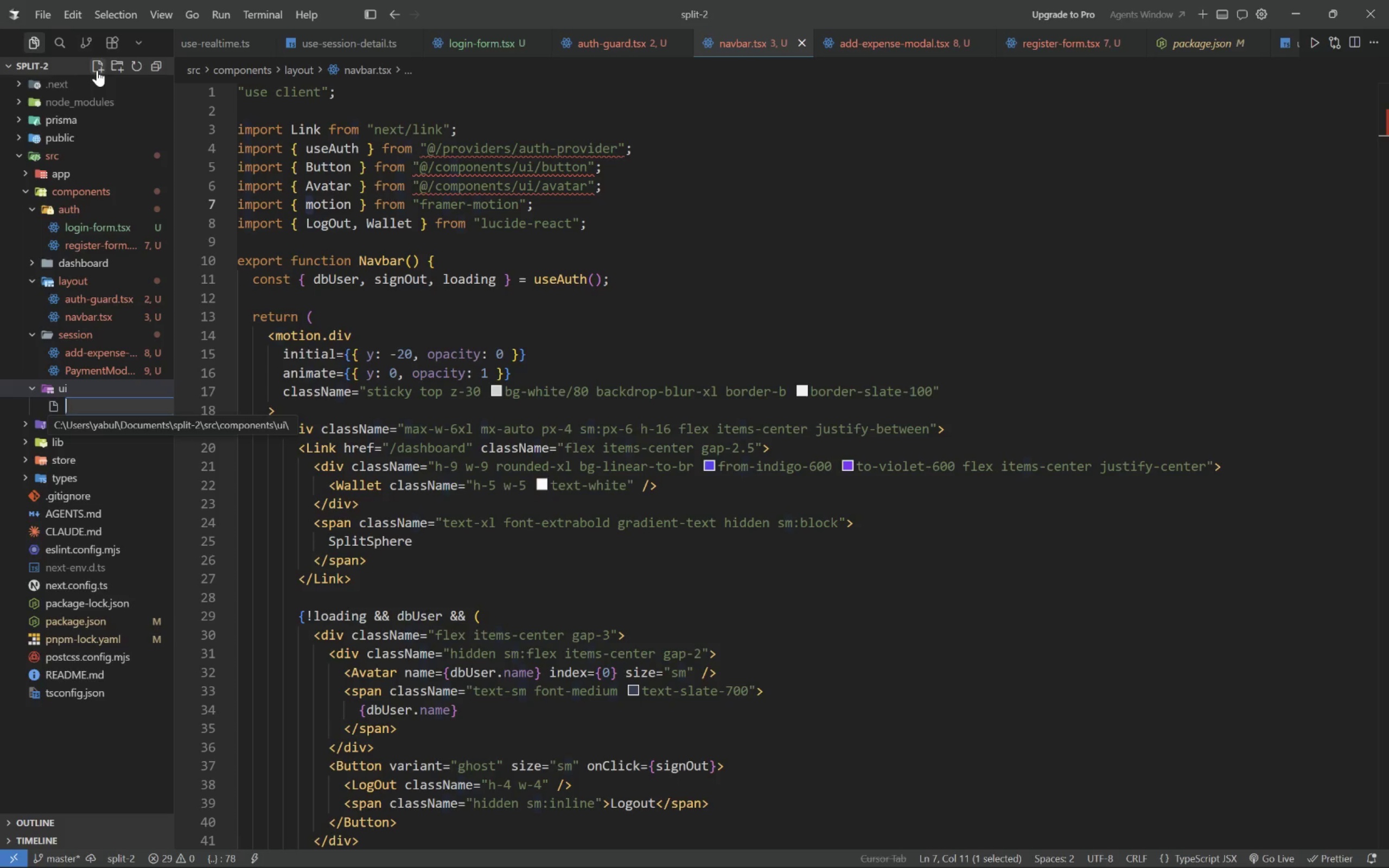 
type(avatar)
 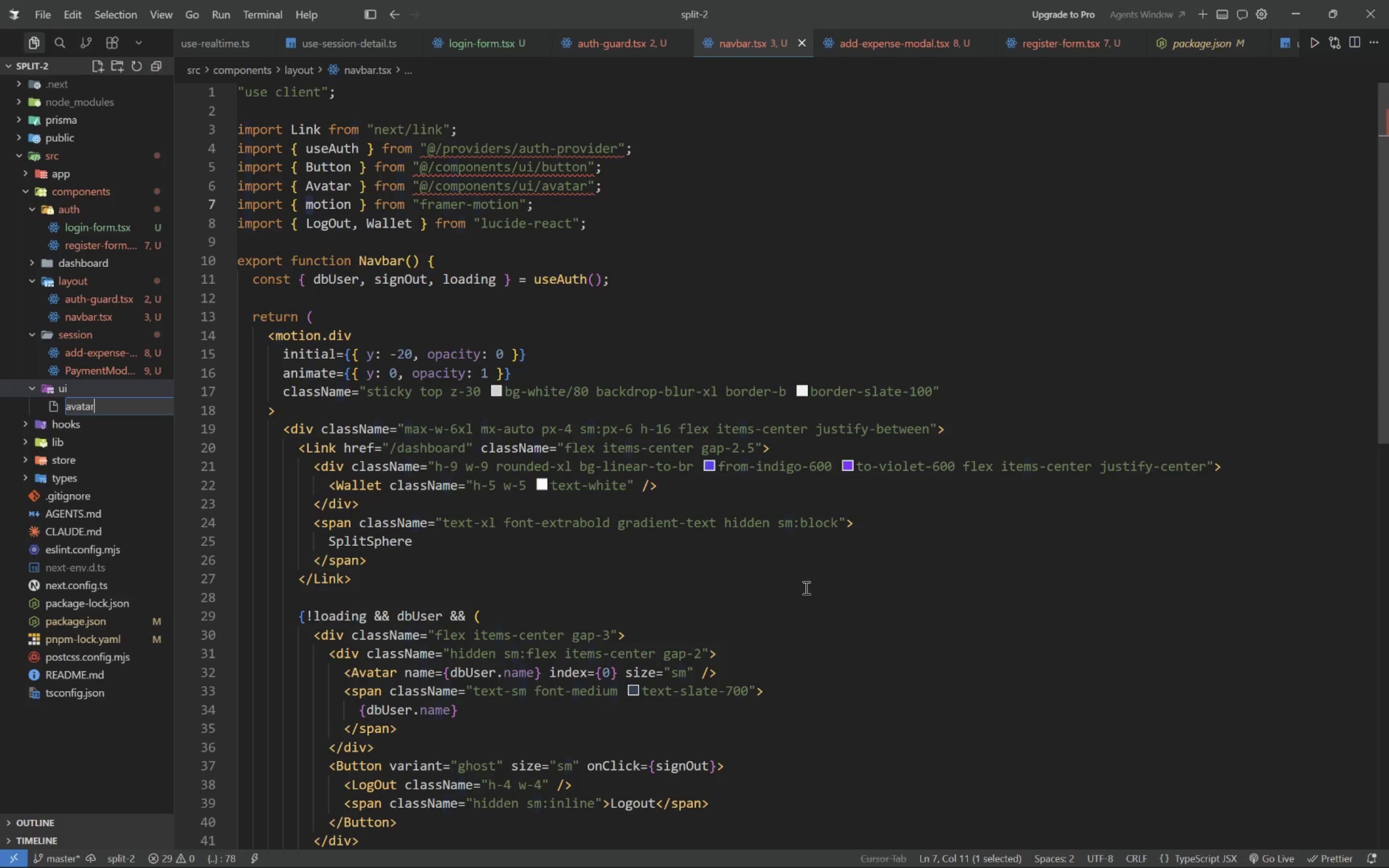 
type(.tsx)
 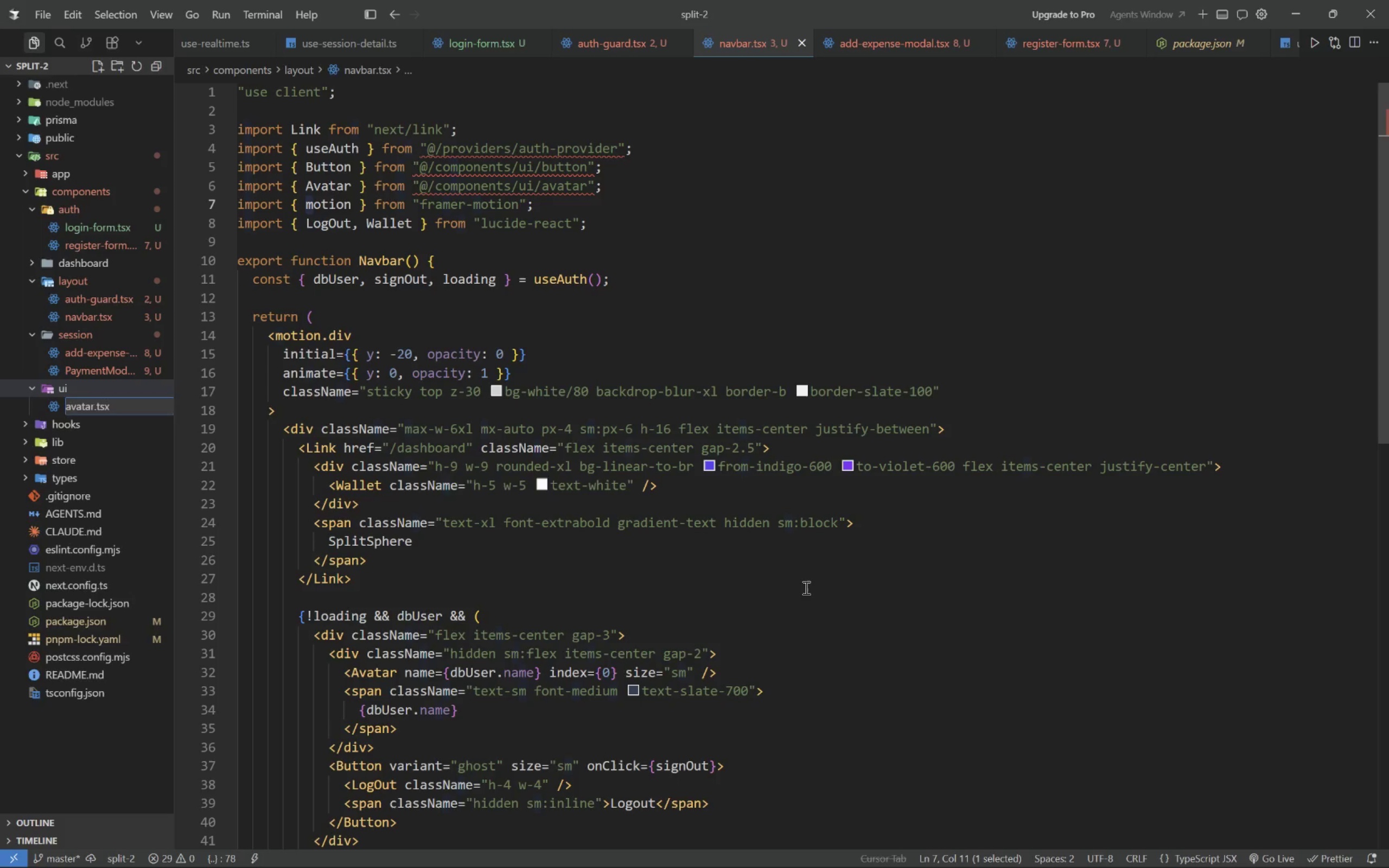 
key(Enter)
 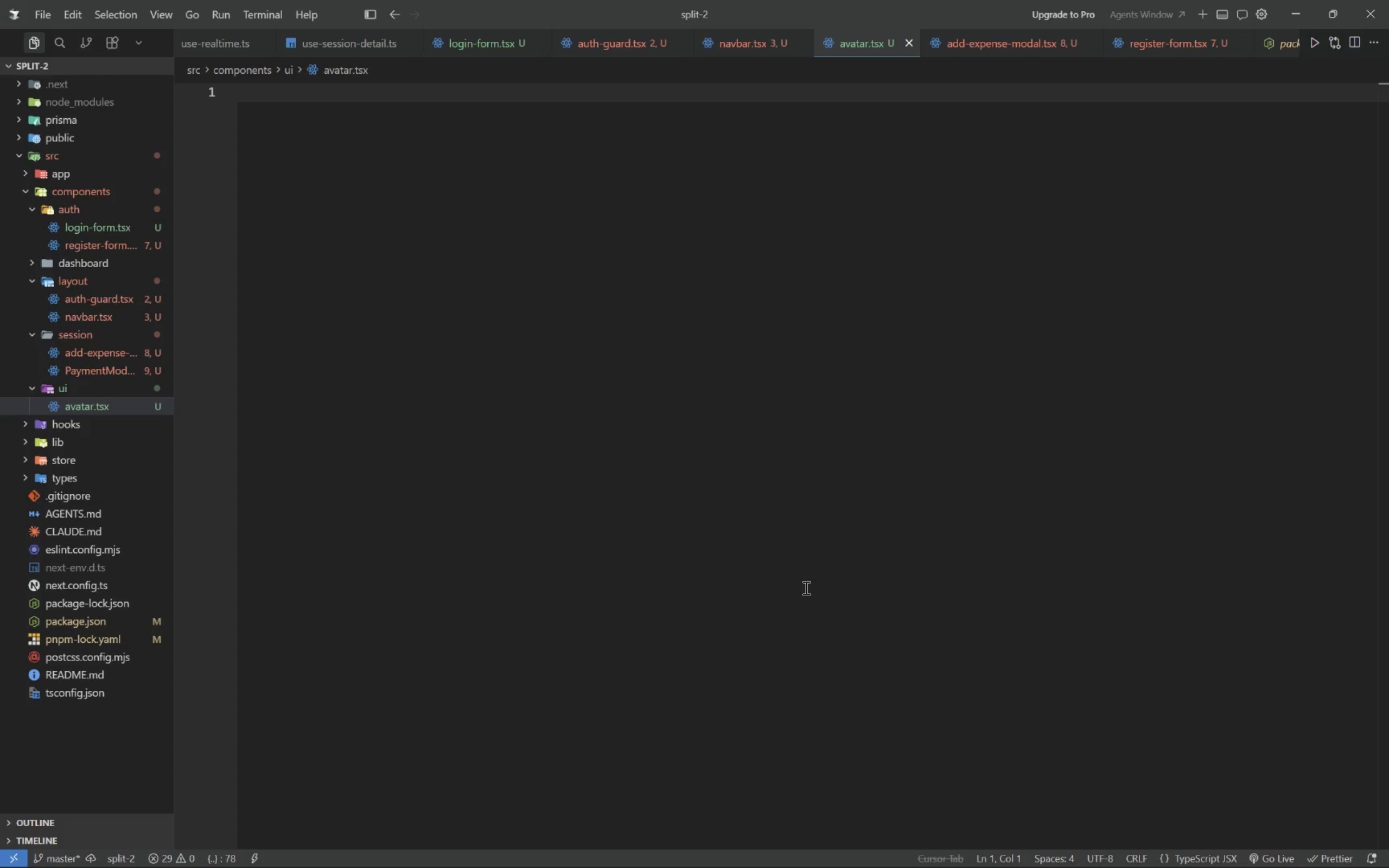 
wait(6.83)
 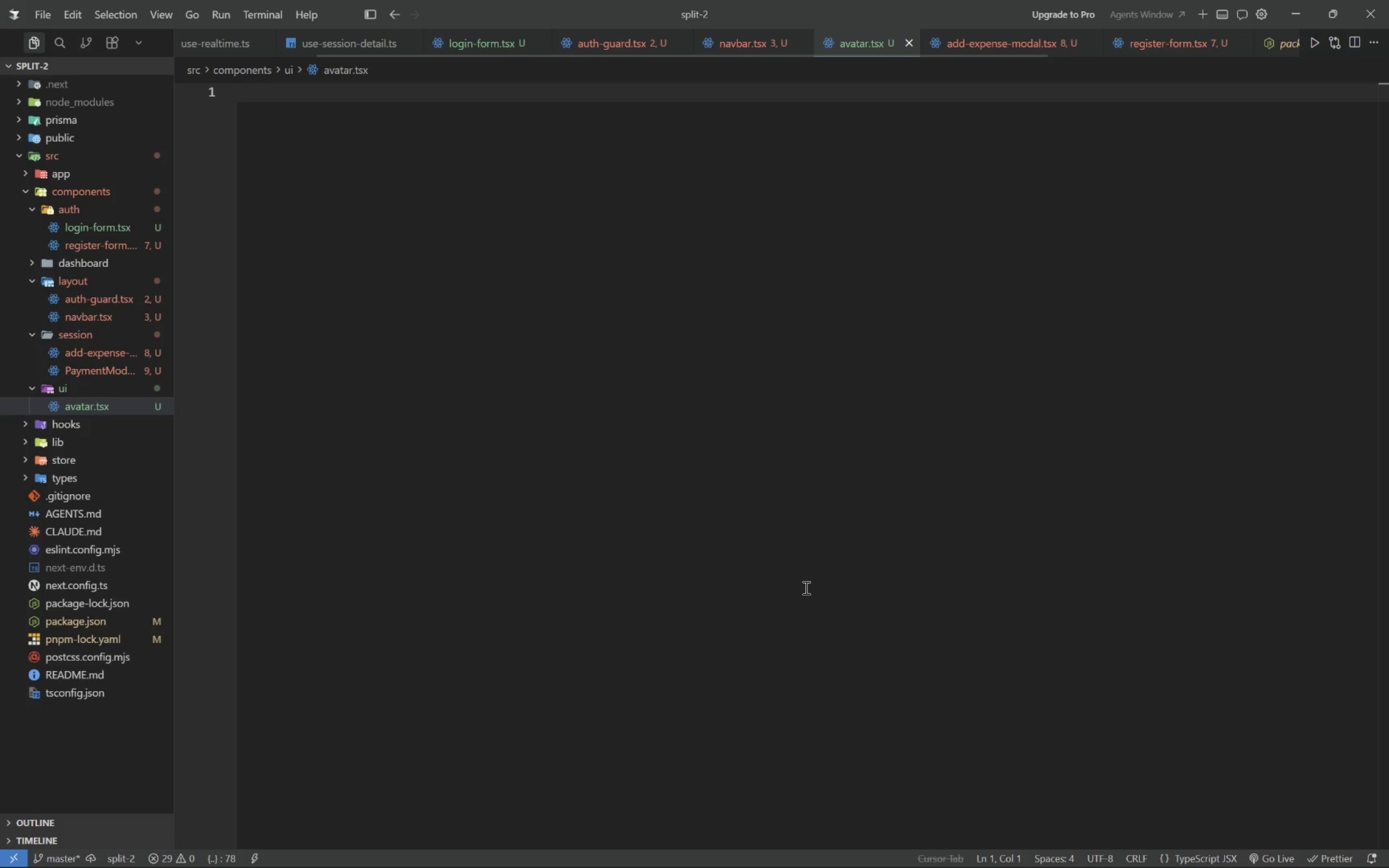 
type("use client)
key(Tab)
type(;)
 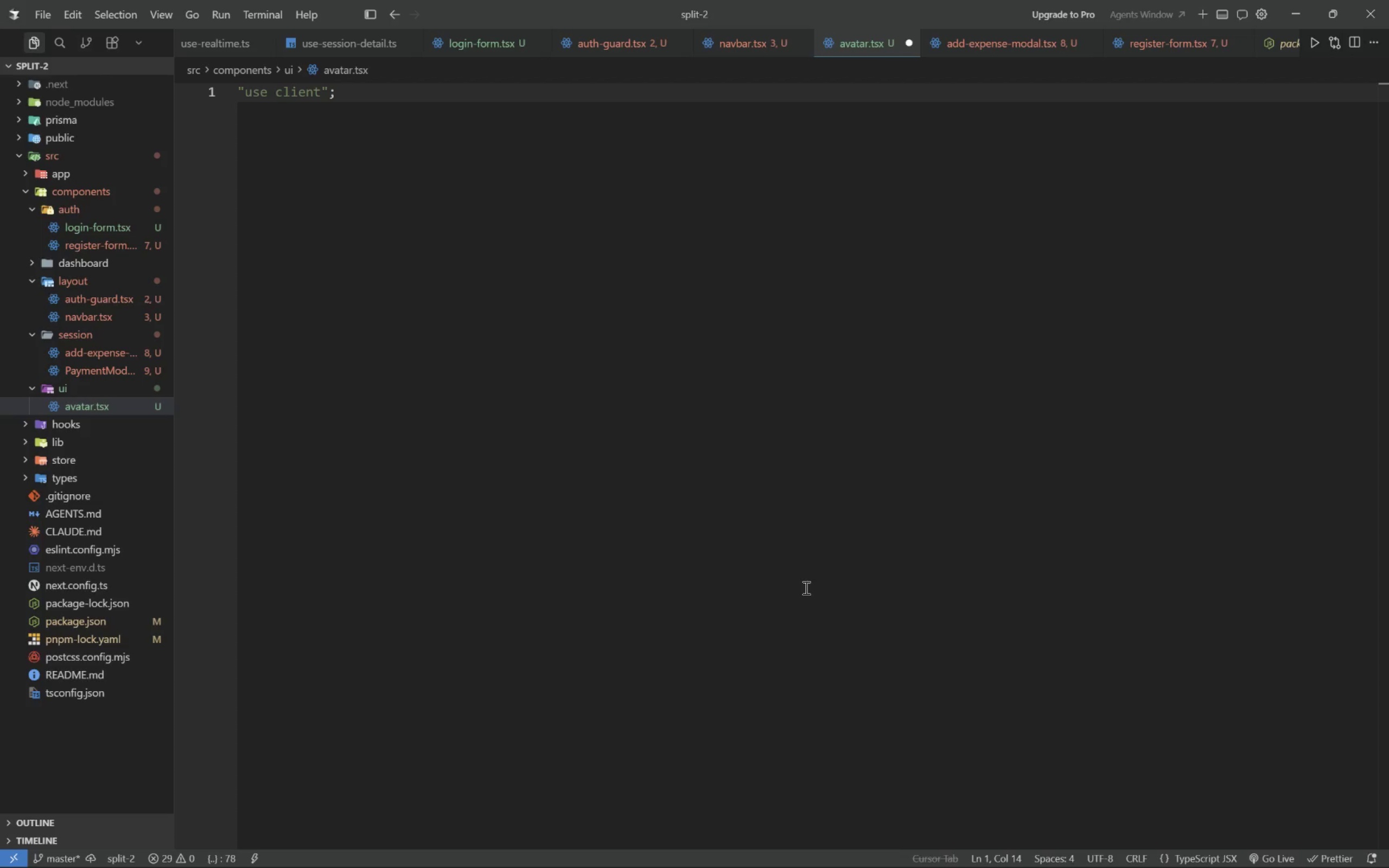 
key(Enter)
 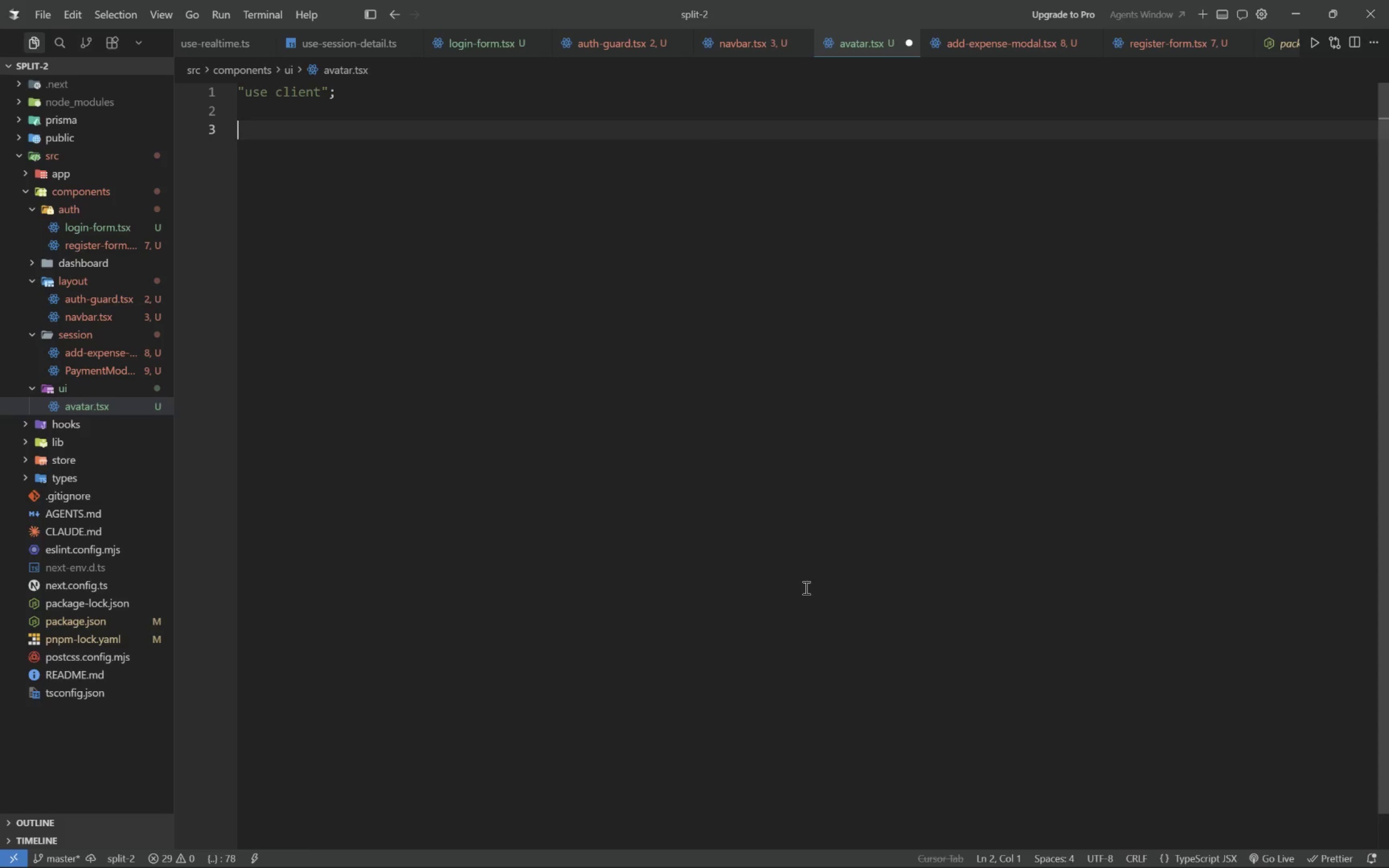 
key(Enter)
 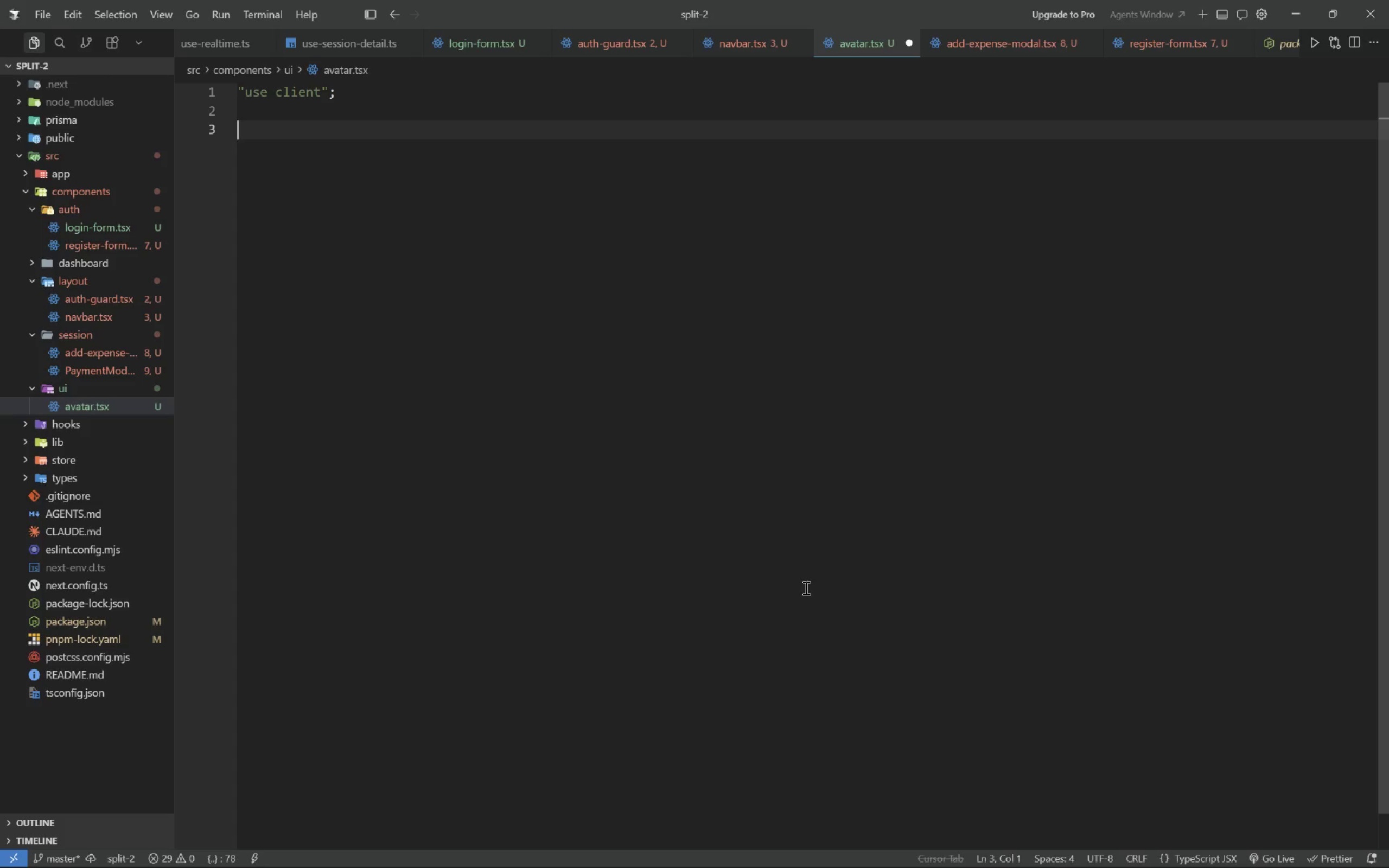 
key(Enter)
 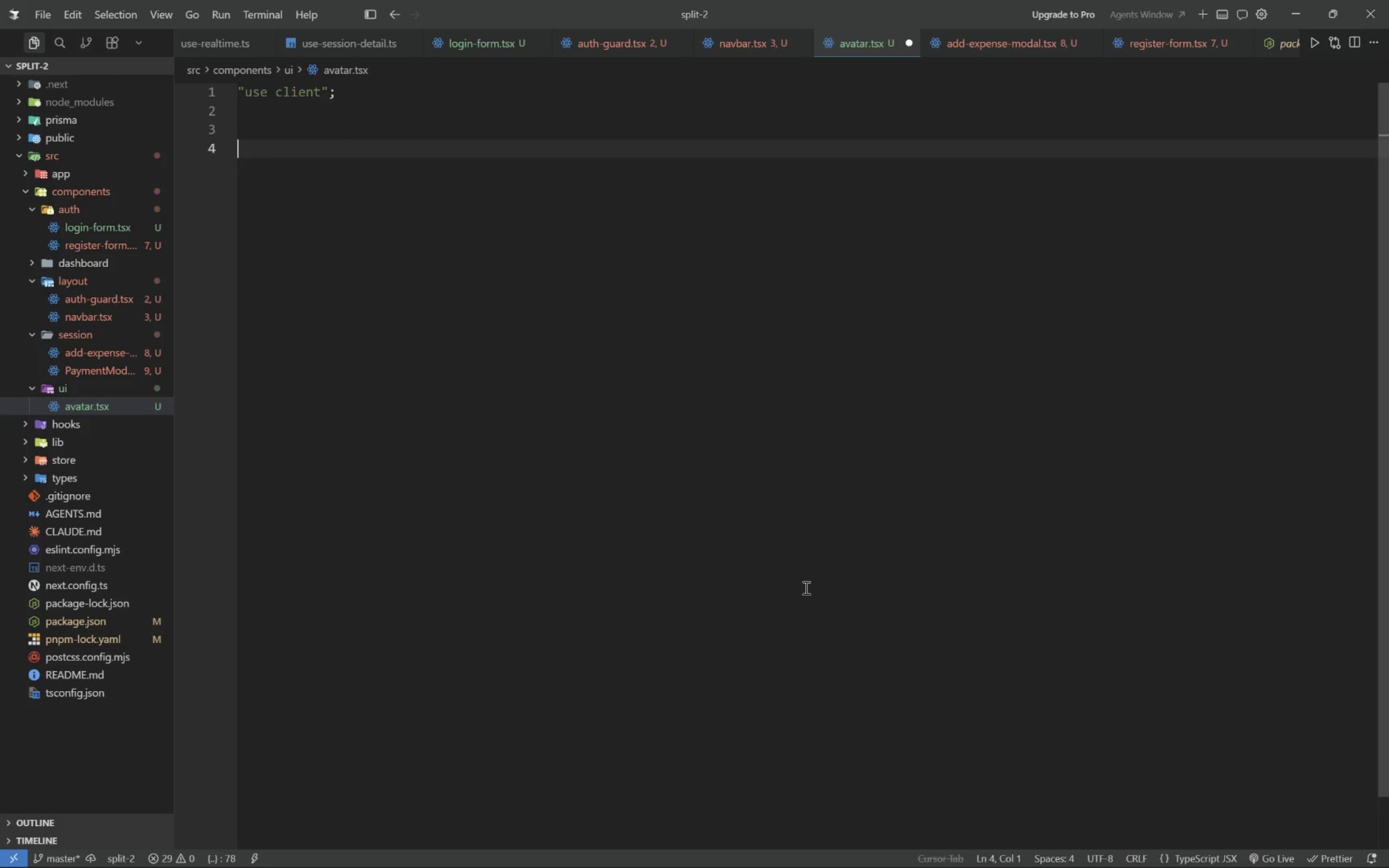 
key(ArrowUp)
 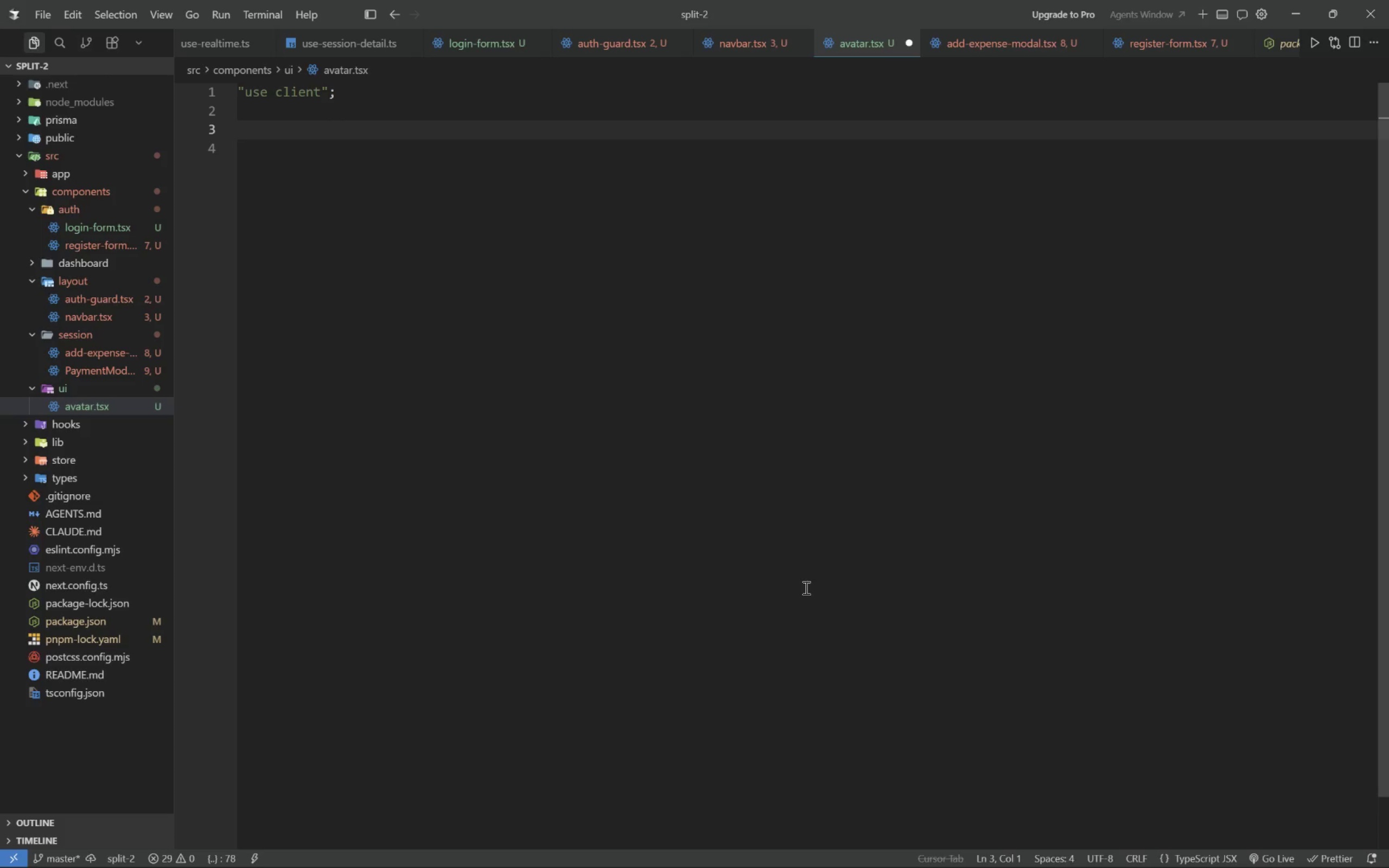 
type(import { )
 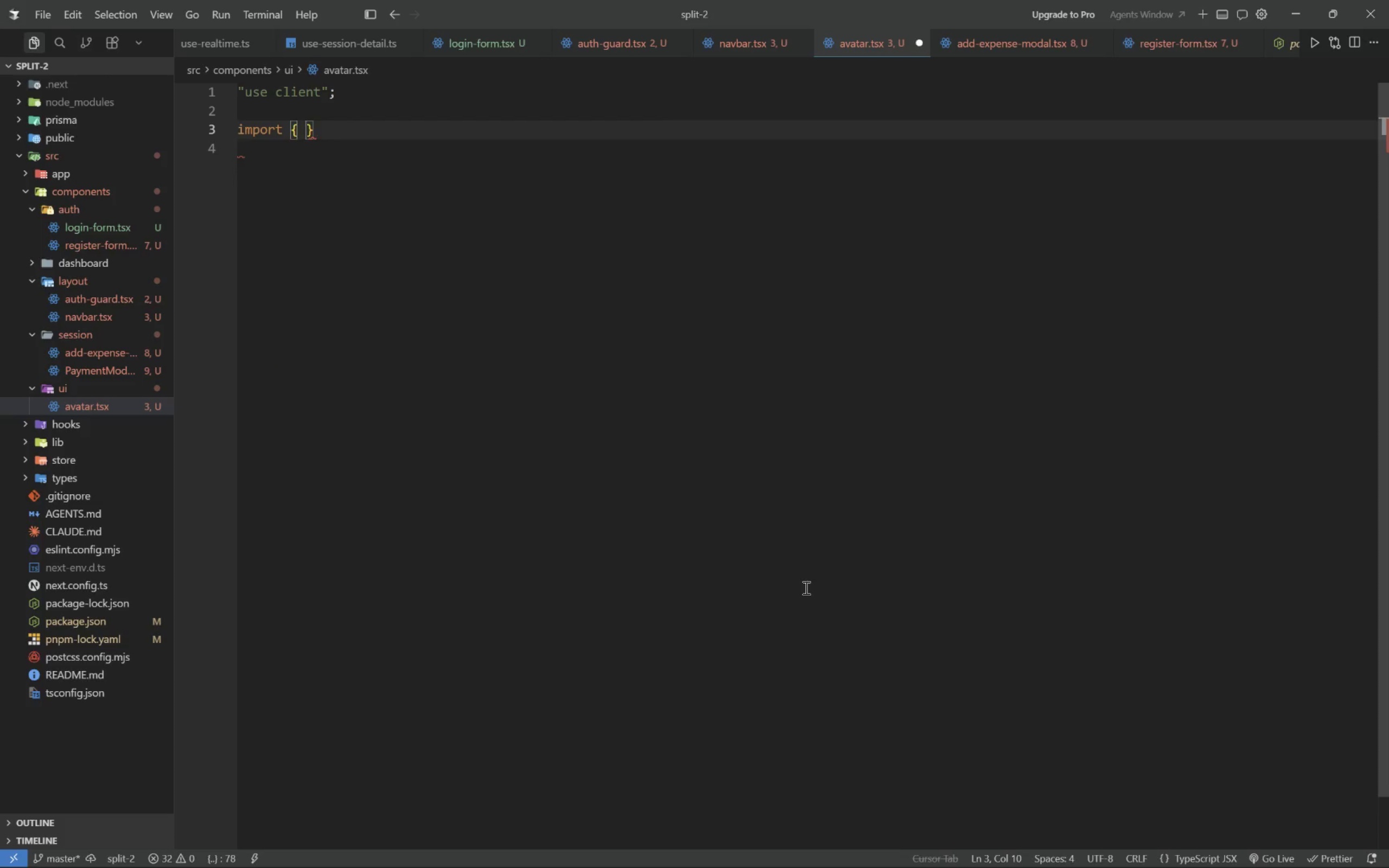 
key(ArrowLeft)
 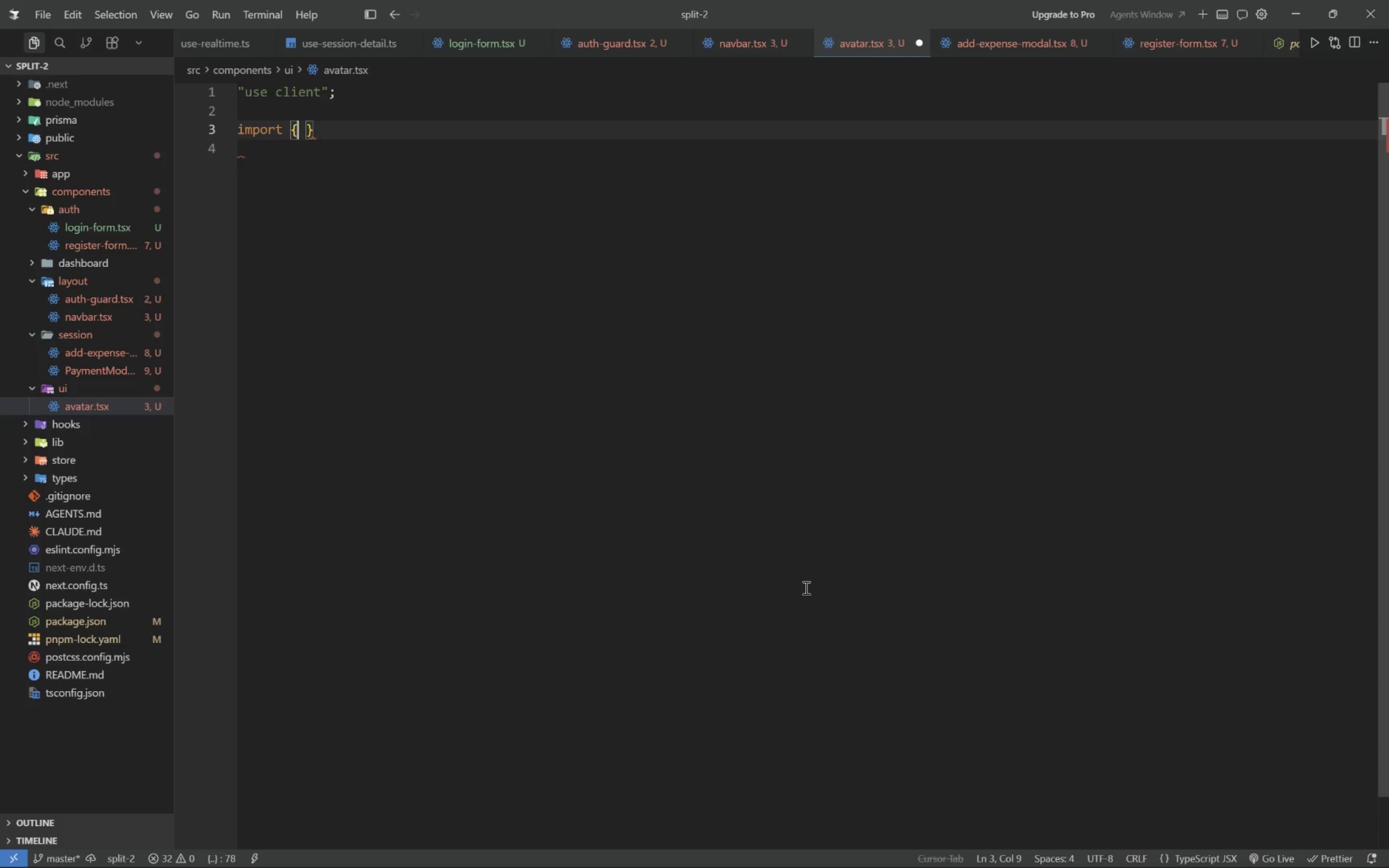 
type(ge)
key(Backspace)
type( )
key(Backspace)
key(Backspace)
type( gee)
key(Backspace)
type(tInita)
key(Tab)
type(, getMem)
key(Tab)
type(, cn[End])
 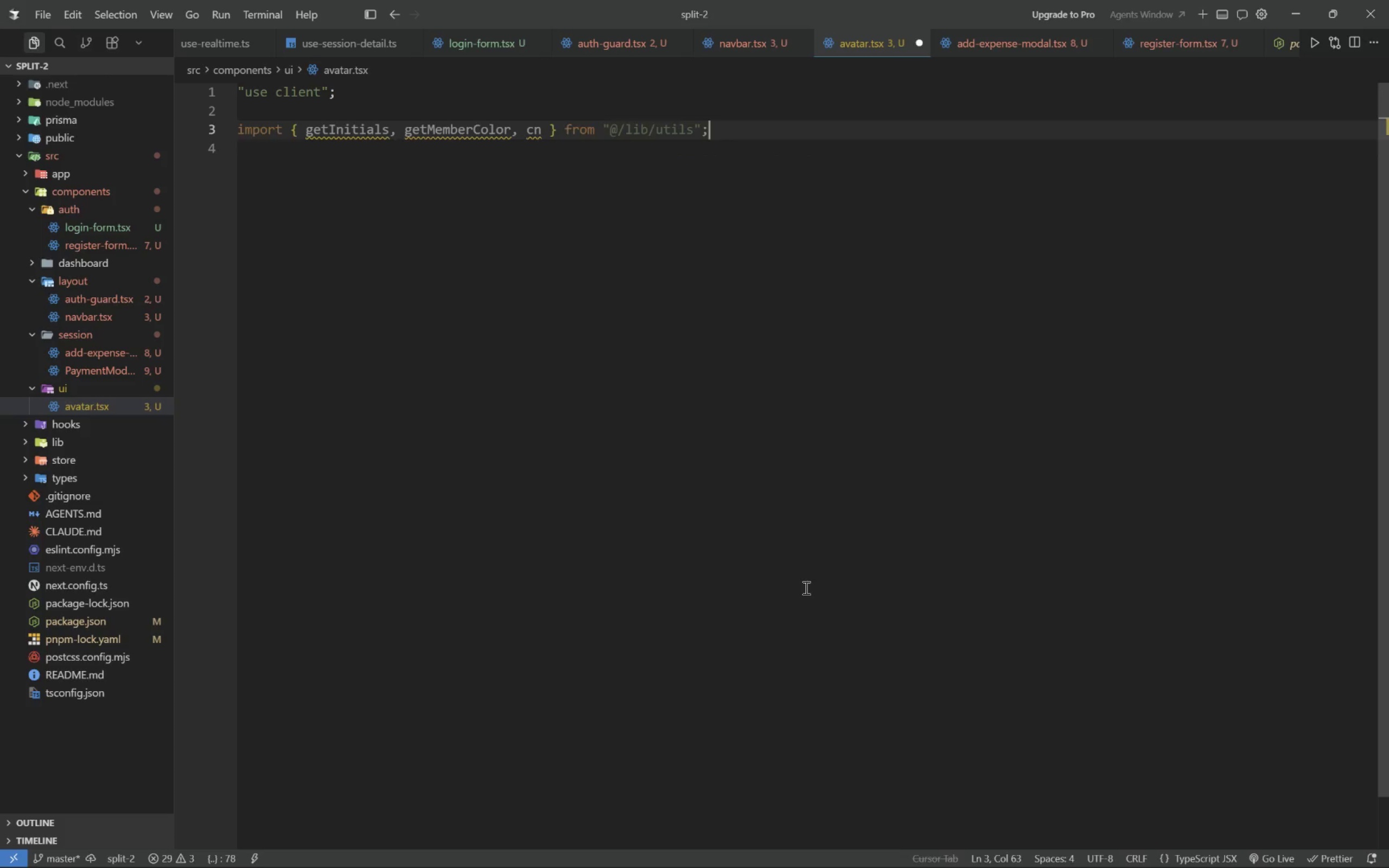 
key(Enter)
 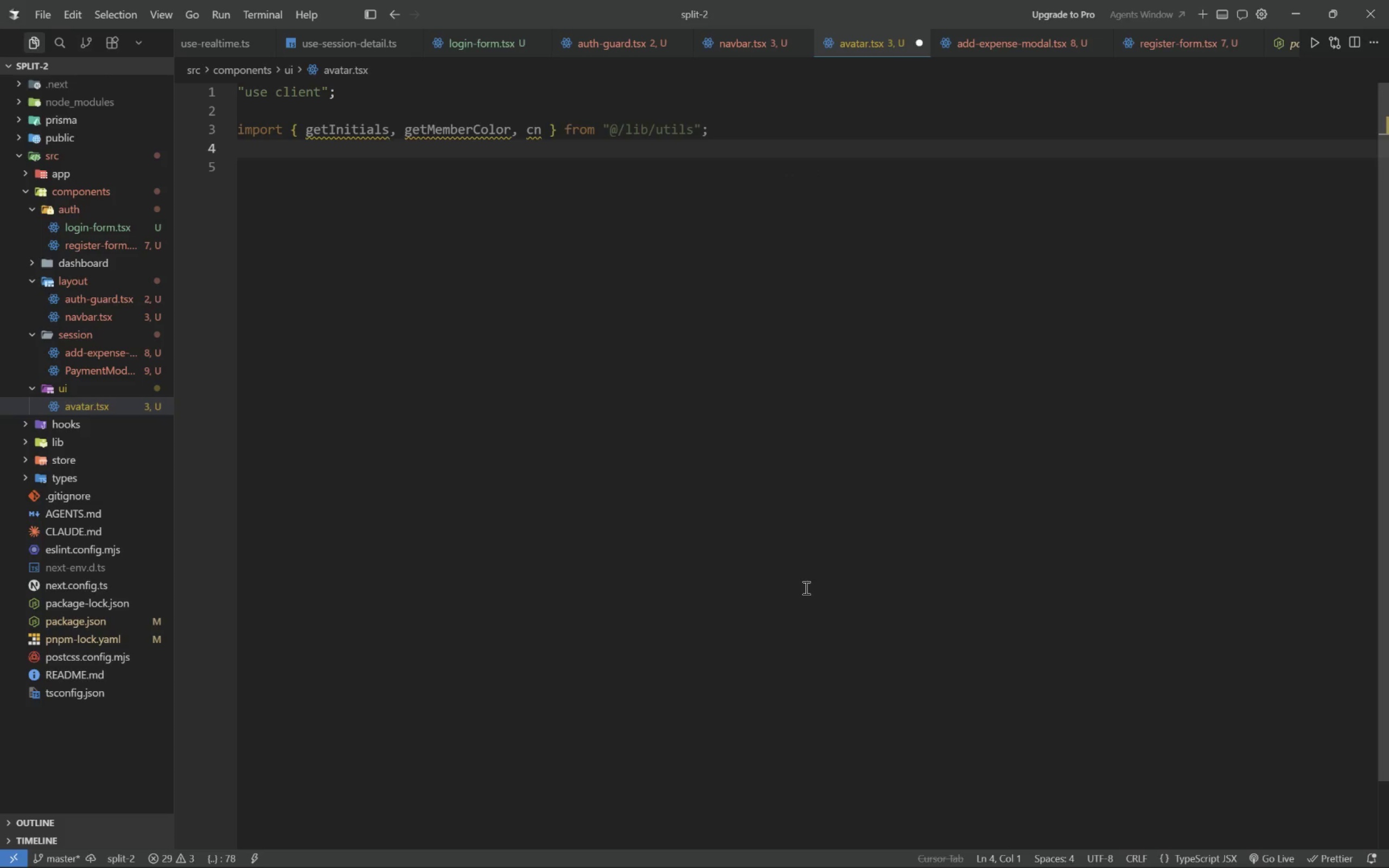 
key(Enter)
 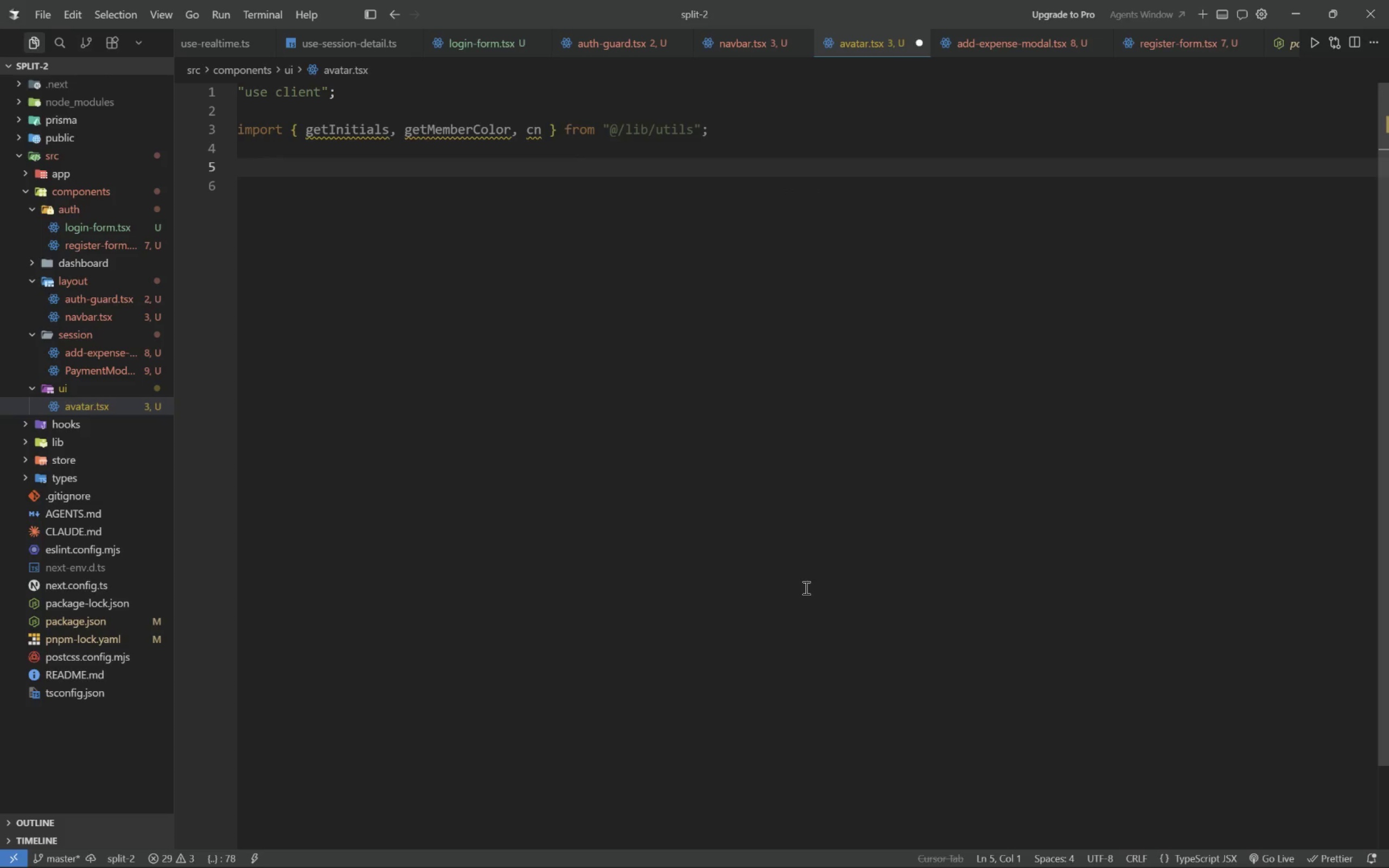 
type(interface AvatarProps {)
 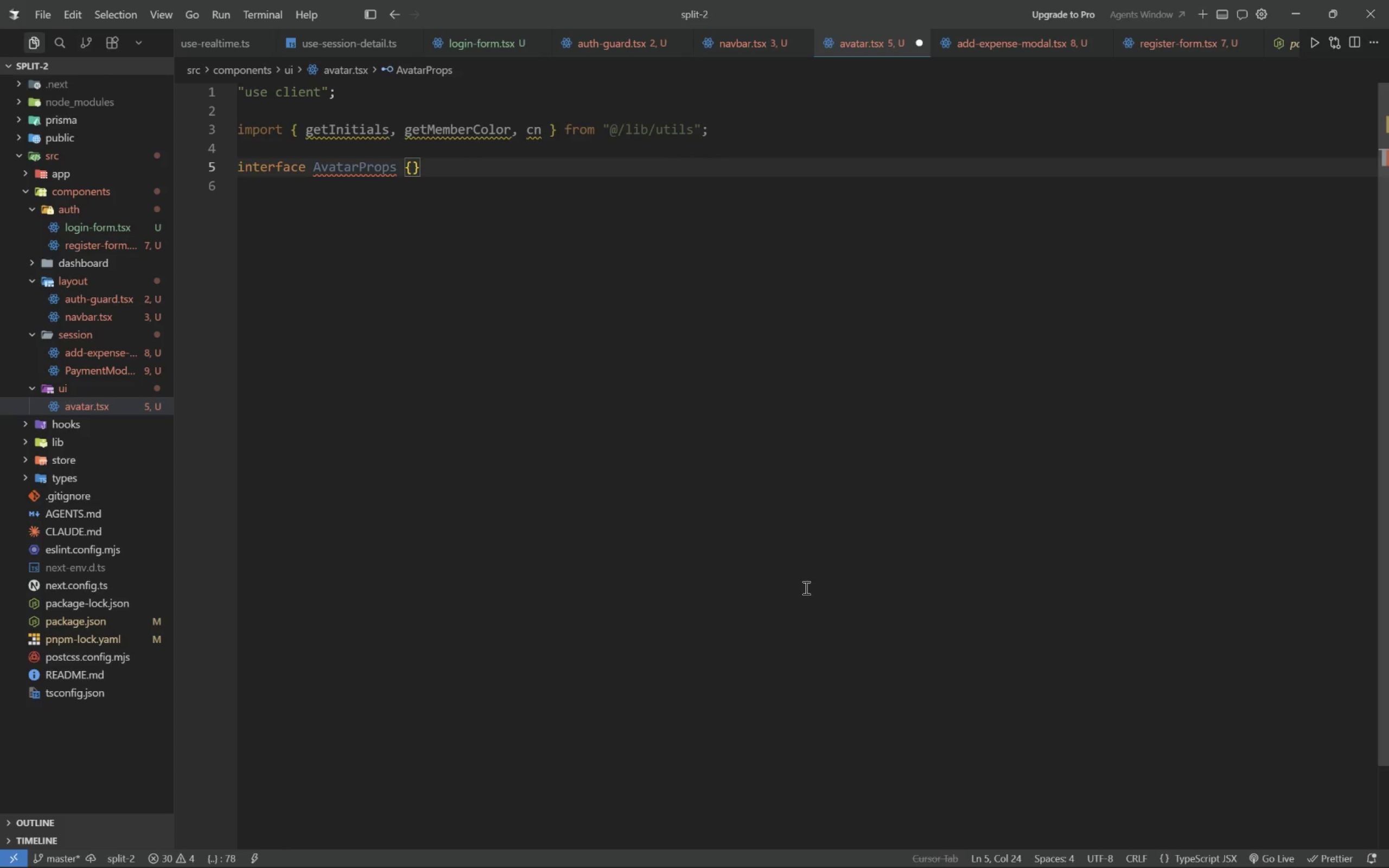 
key(Enter)
 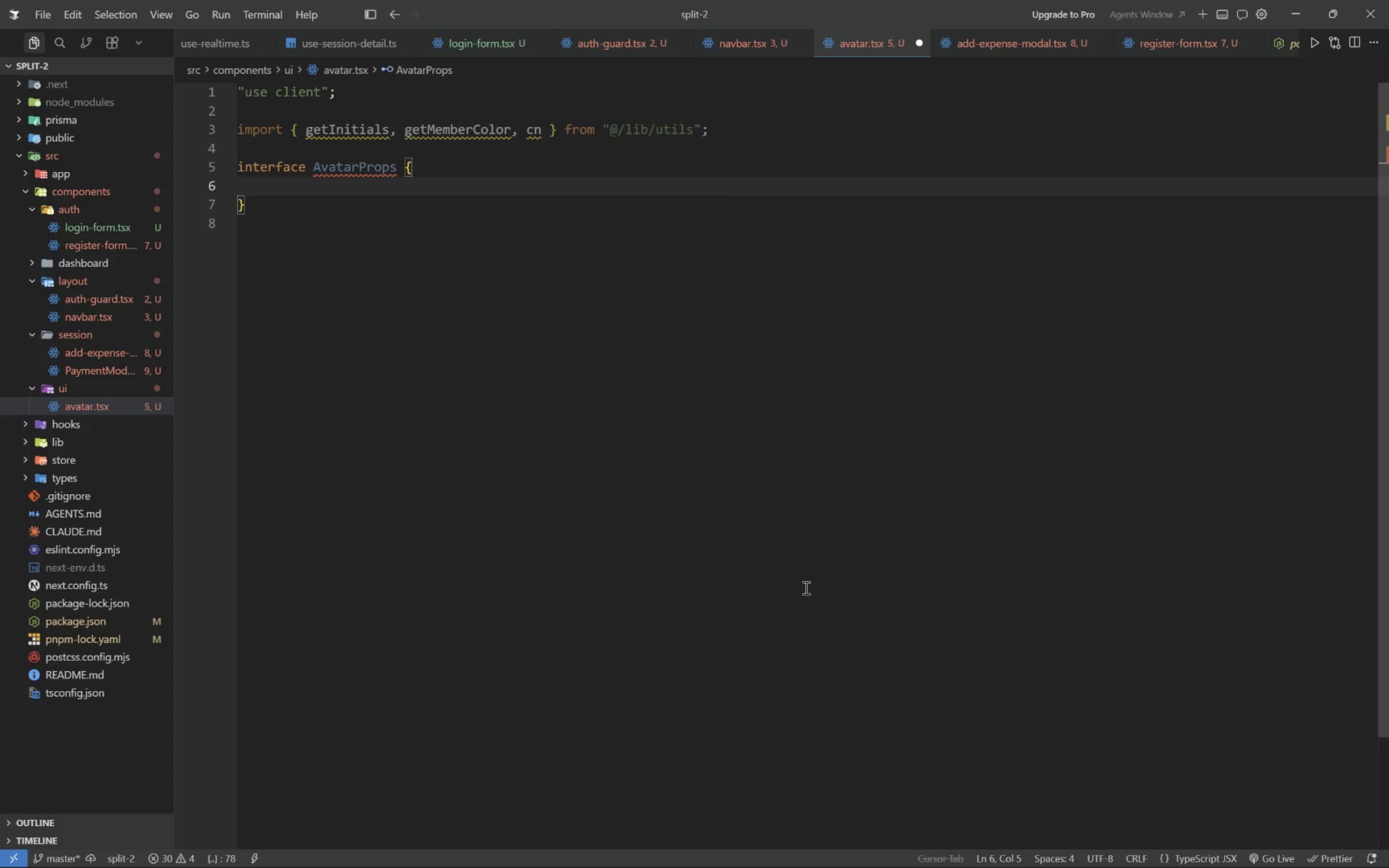 
type(name: string;)
 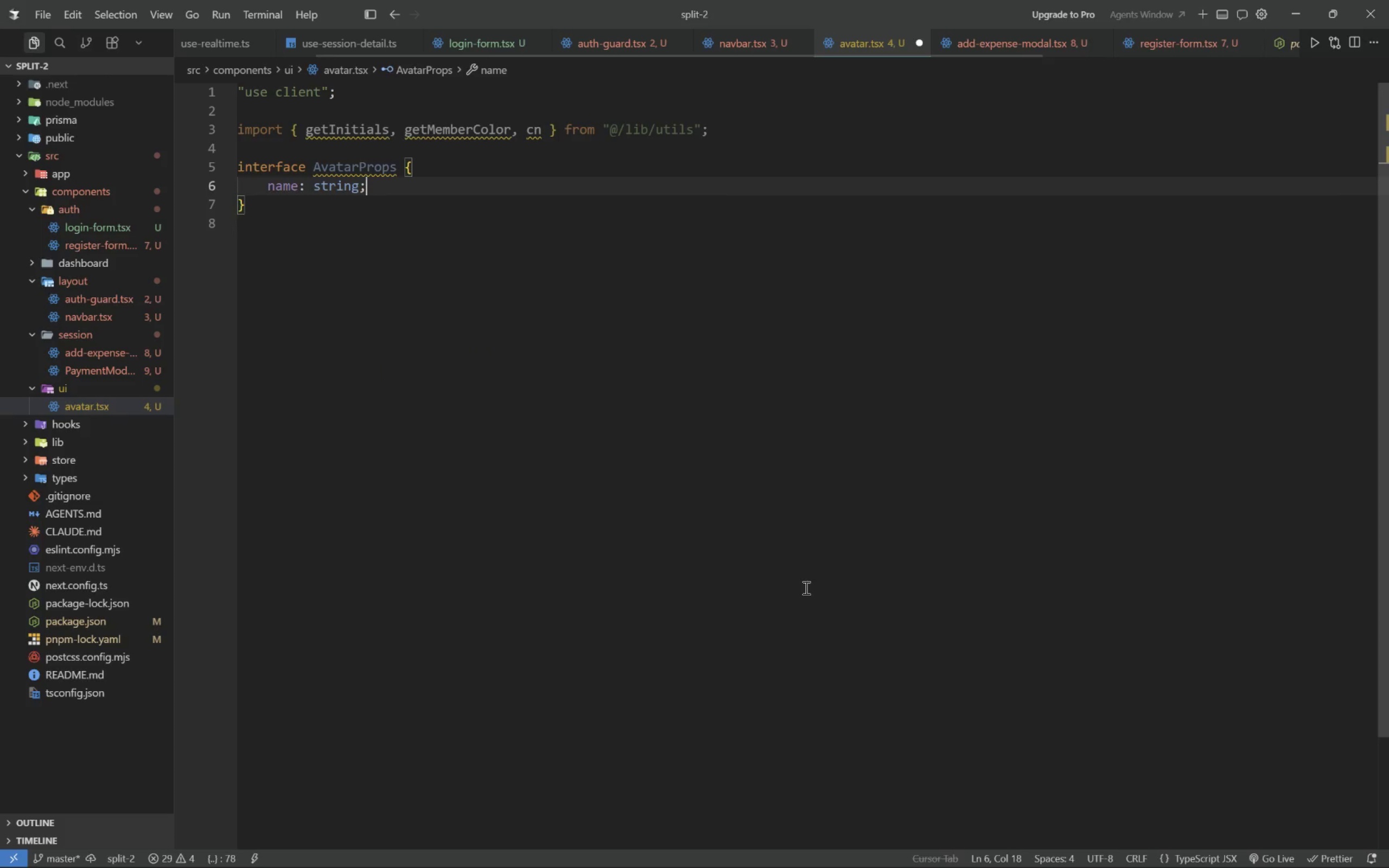 
key(Enter)
 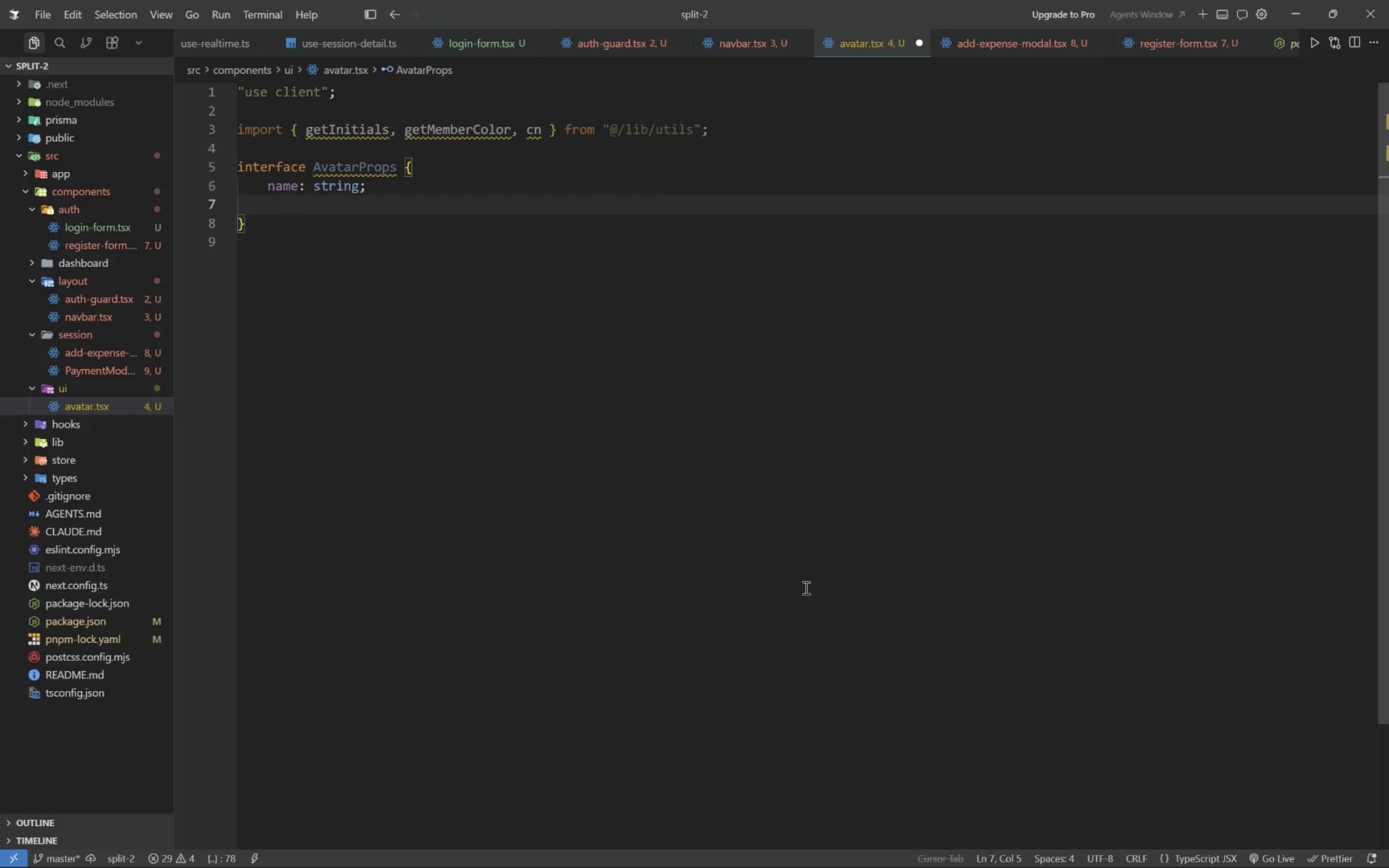 
type(index? )
key(Backspace)
type(: number;)
 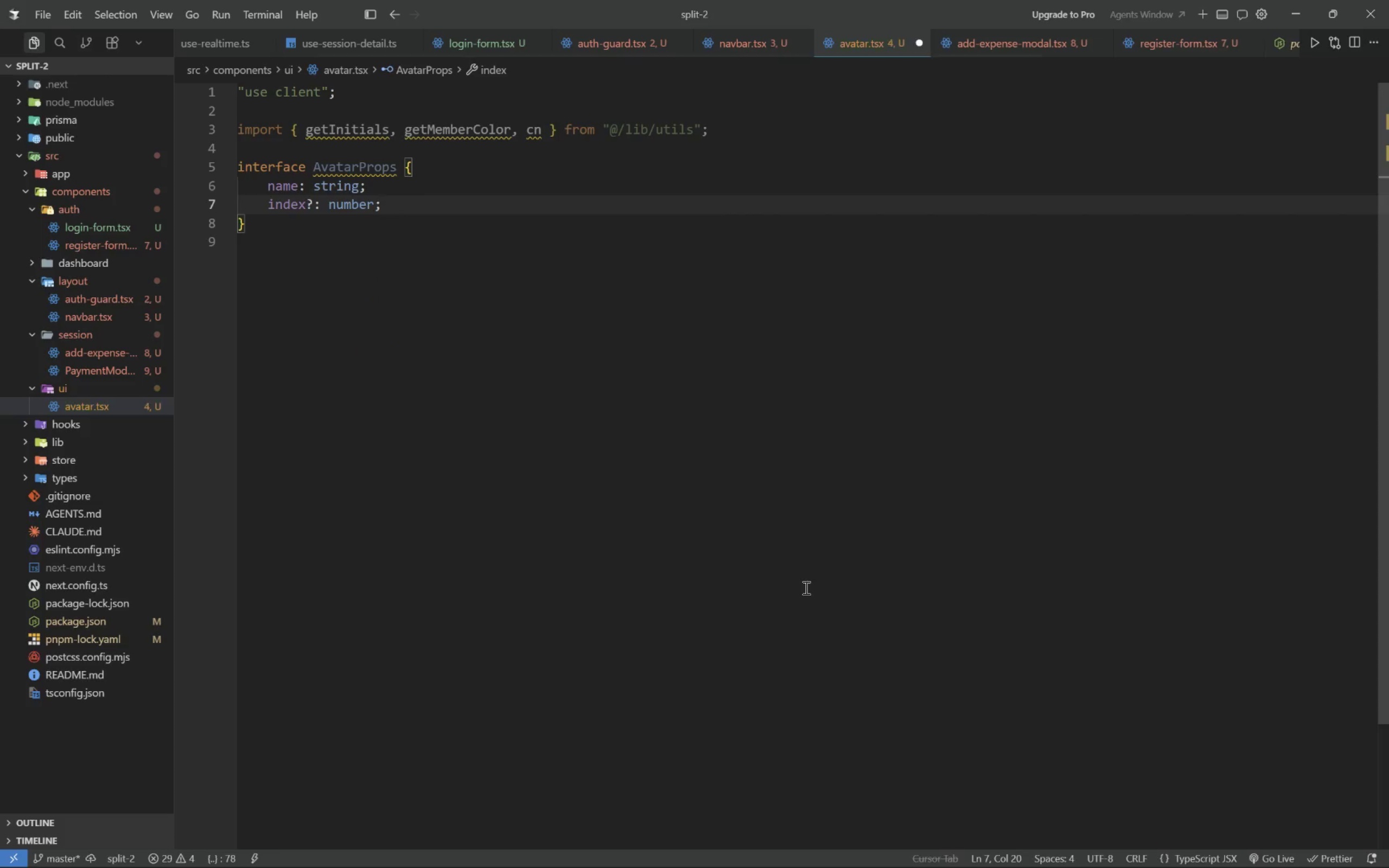 
key(Enter)
 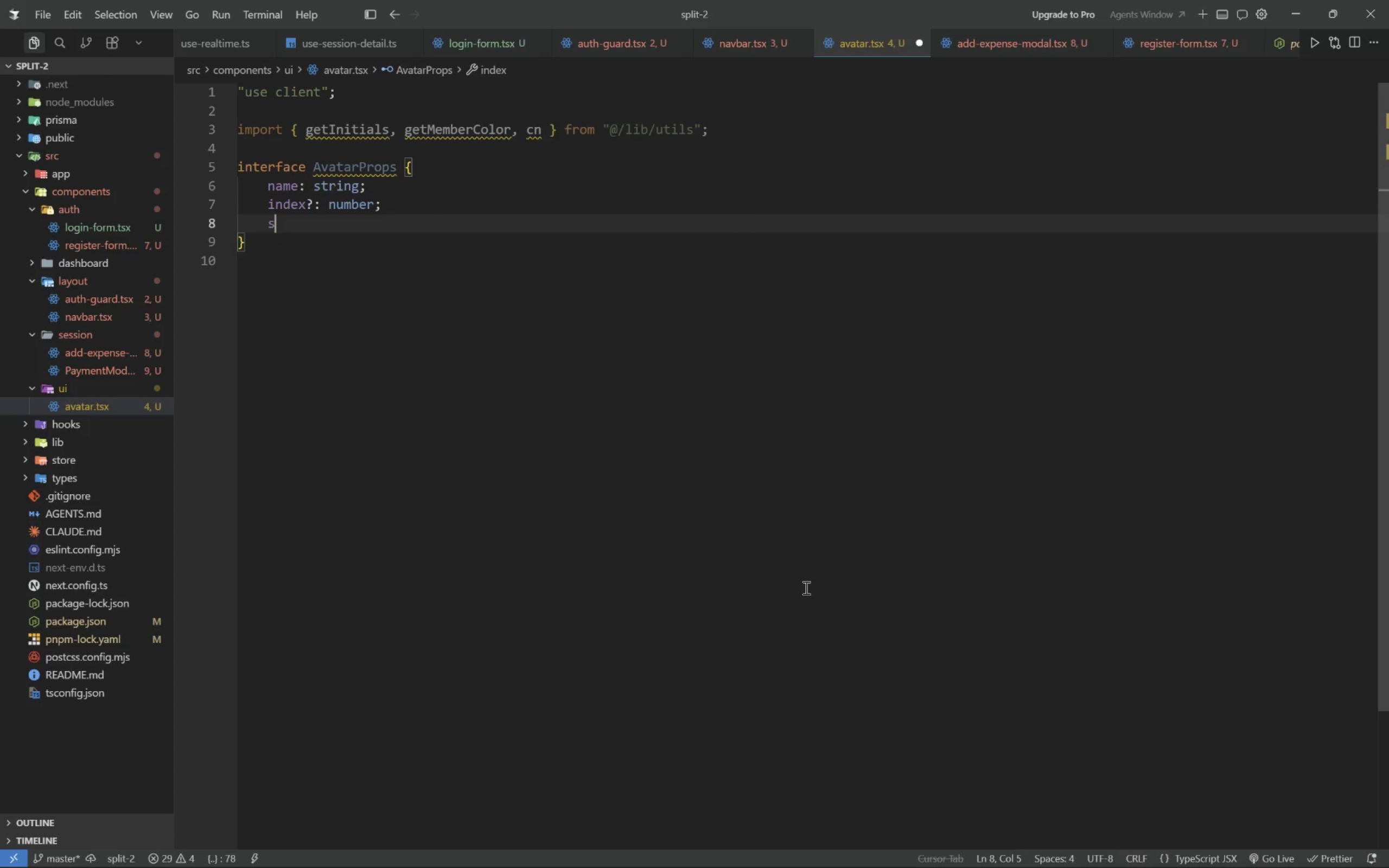 
type(size?: "sm)
key(Tab)
type( | "md)
key(Tab)
type( | "lg)
key(Tab)
type(;)
 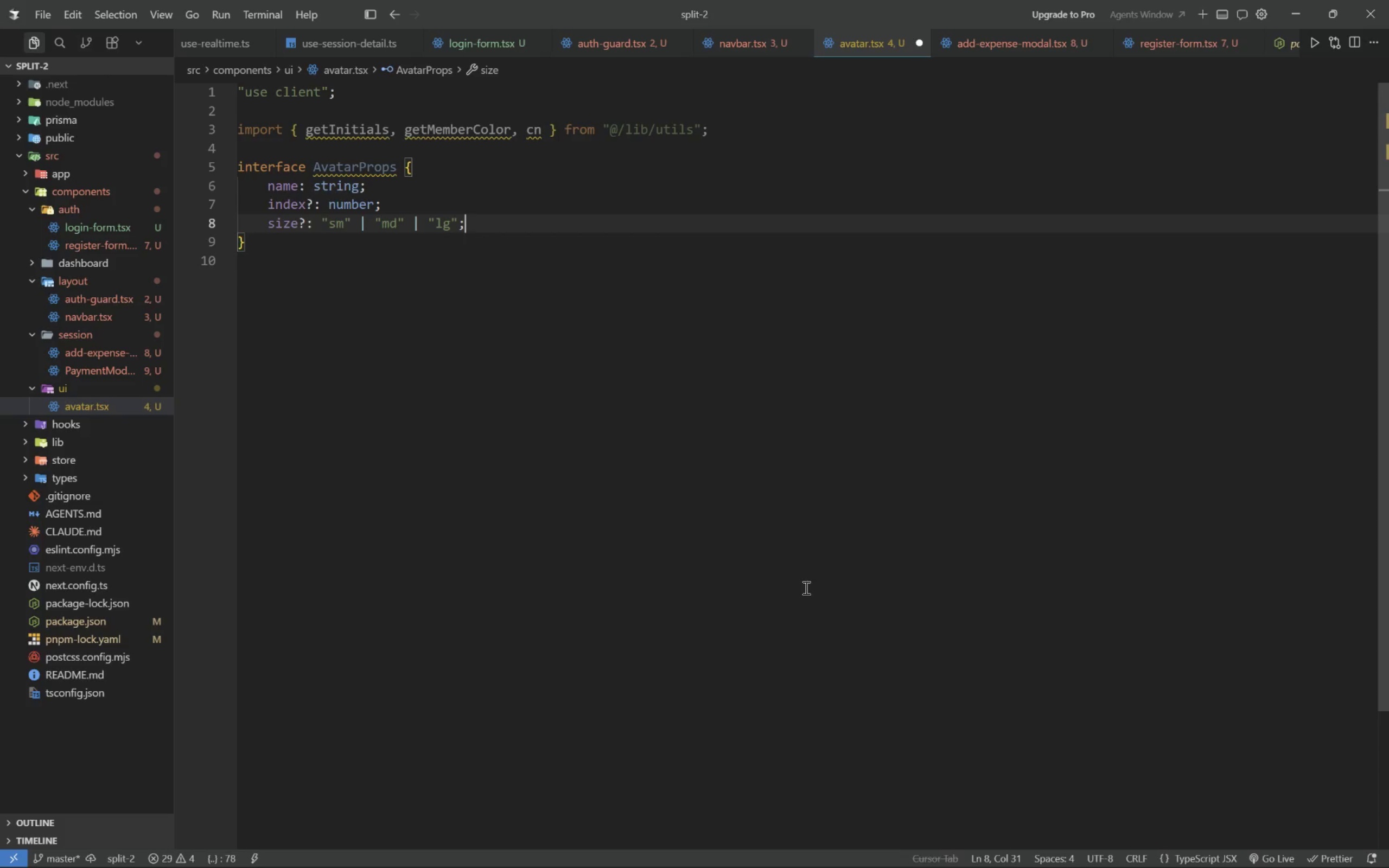 
key(ArrowDown)
 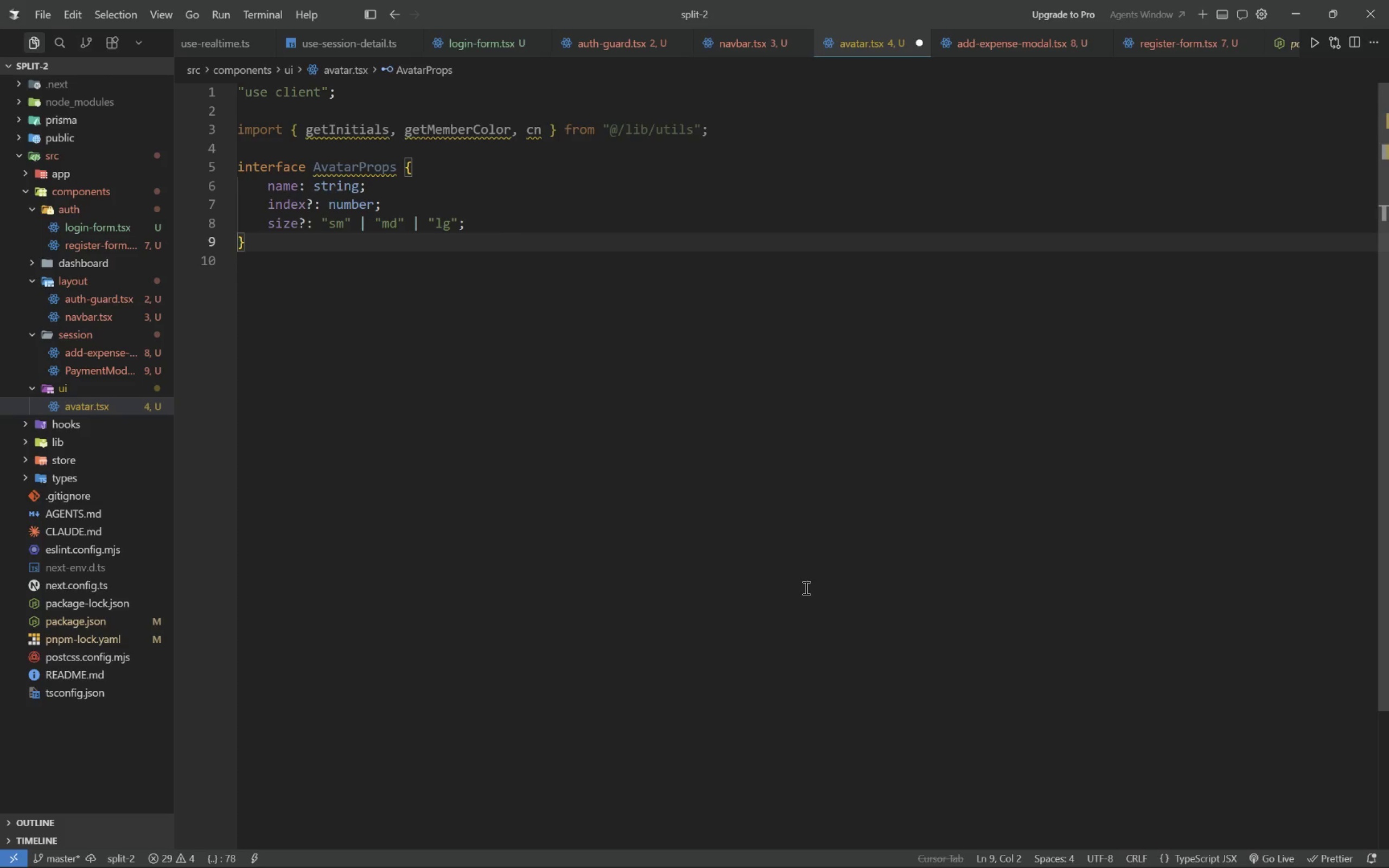 
key(Enter)
 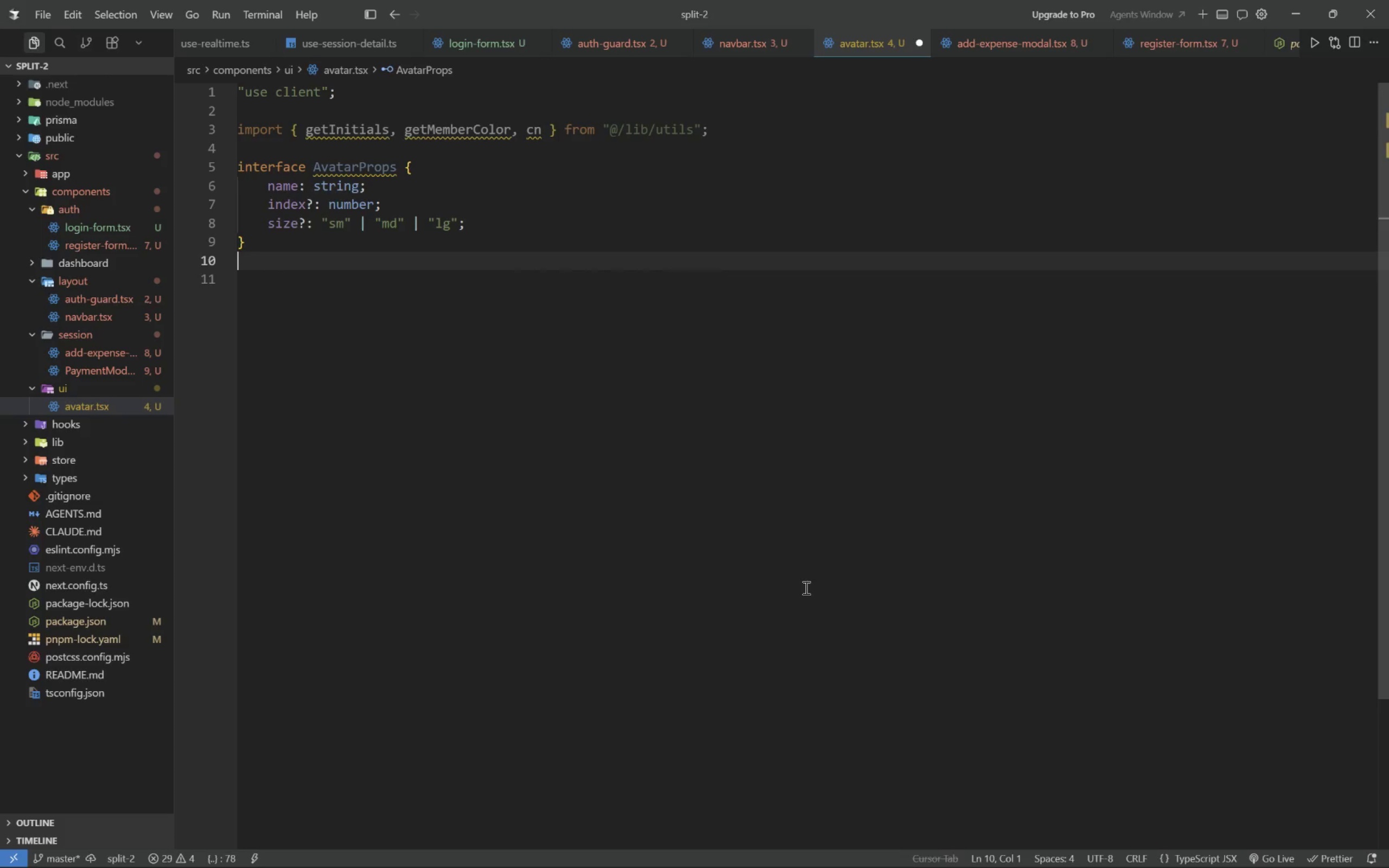 
key(Enter)
 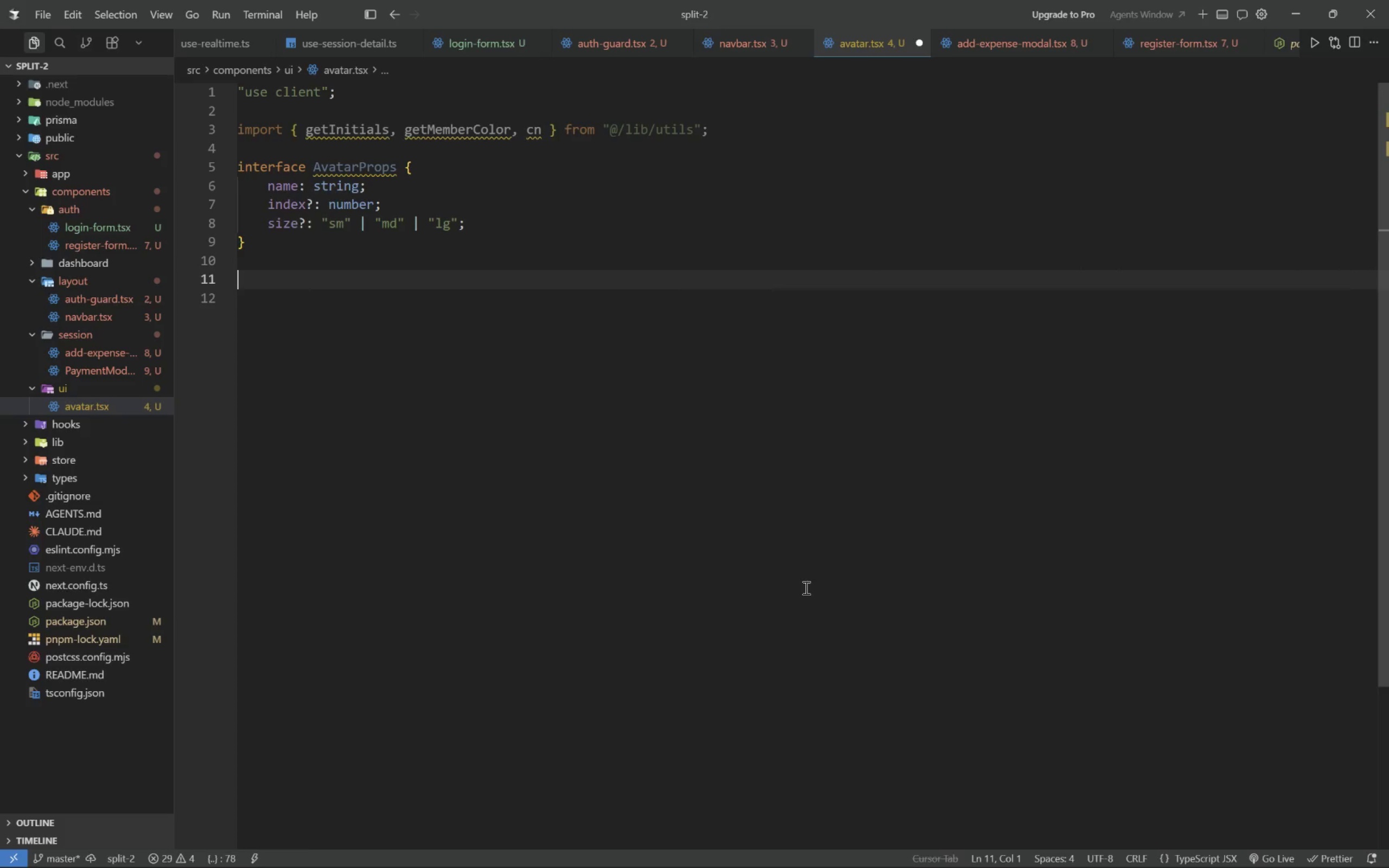 
type(export function Avatar({ name, index=0, size= )
 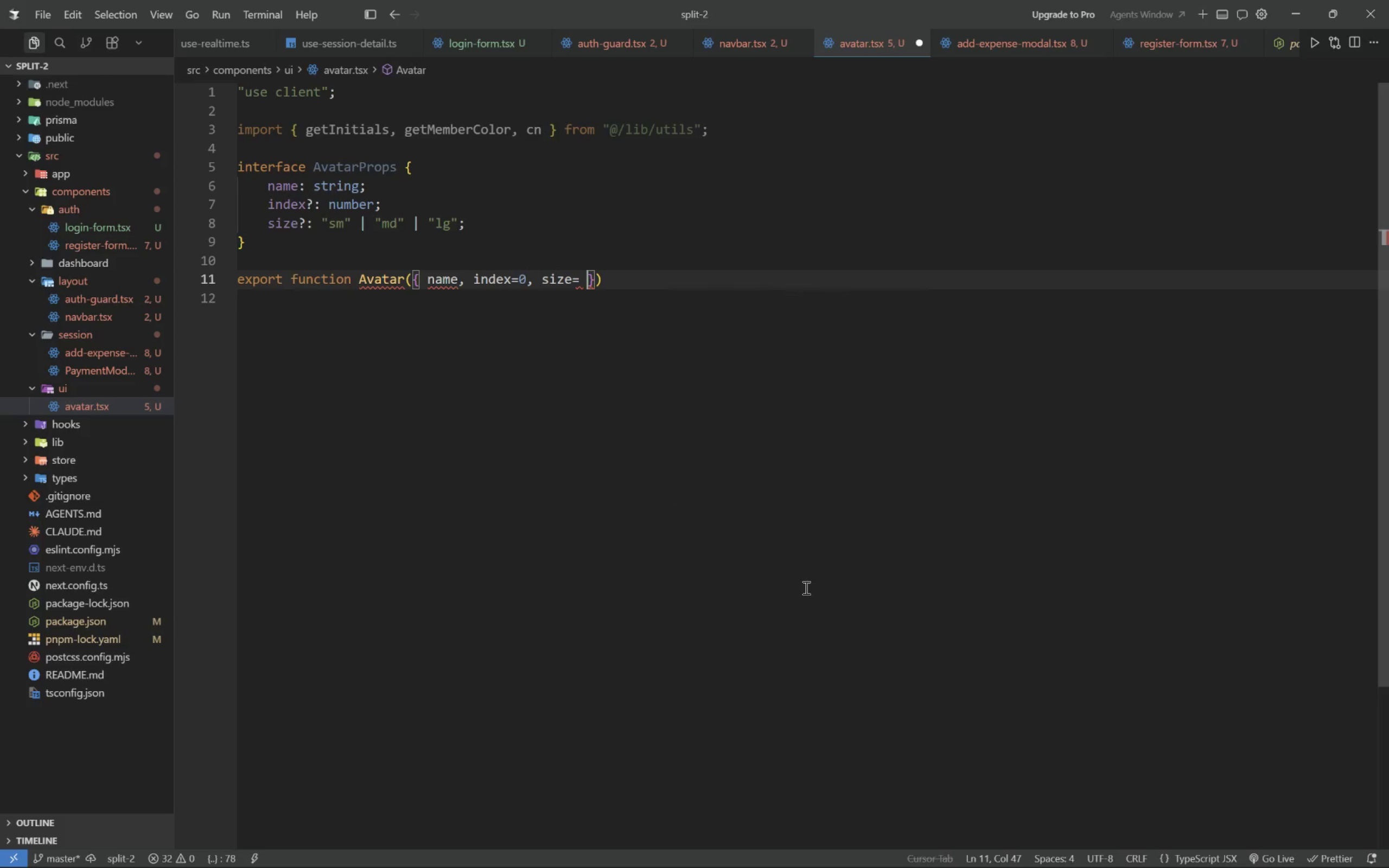 
key(ArrowLeft)
 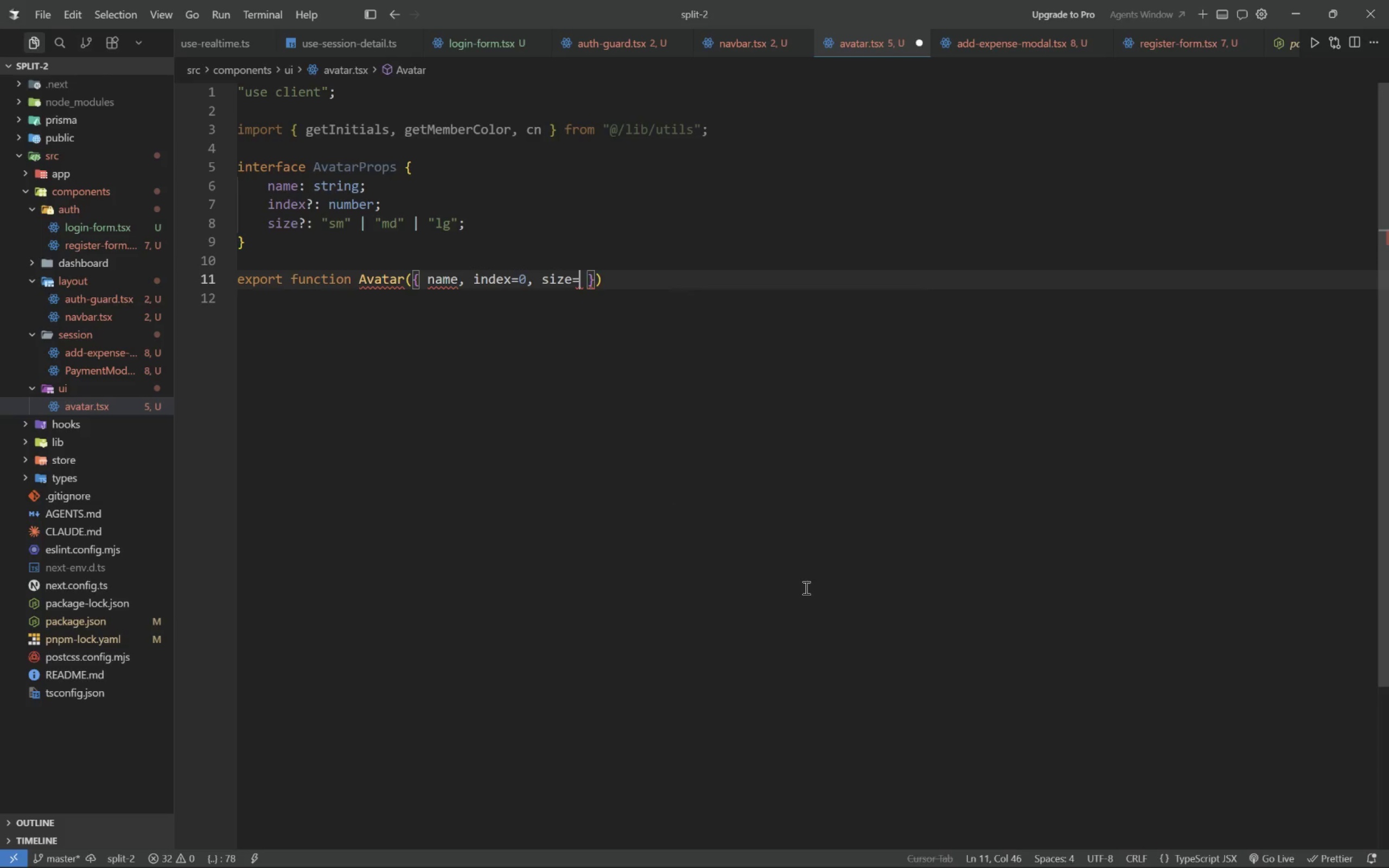 
key(ArrowLeft)
 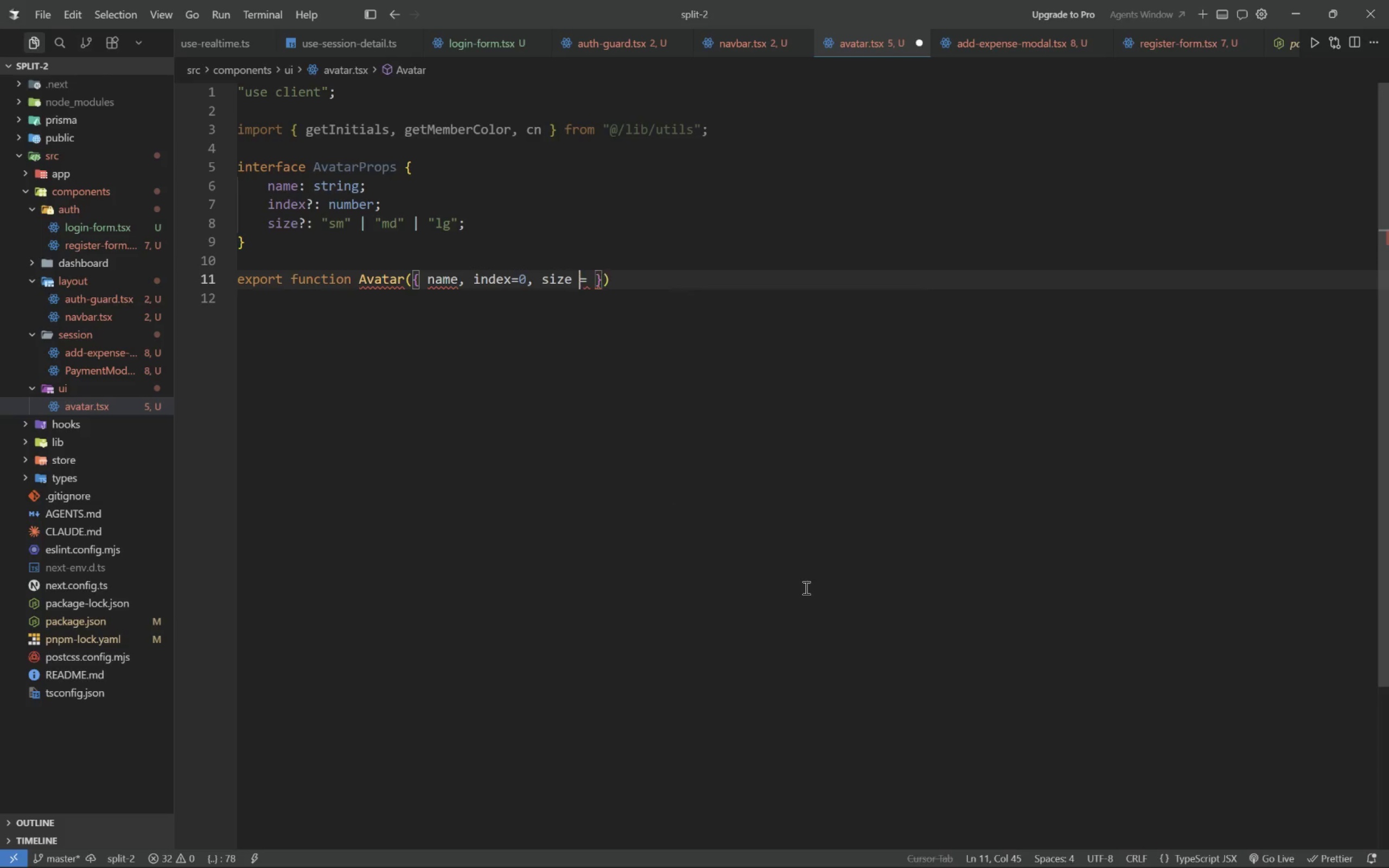 
key(Space)
 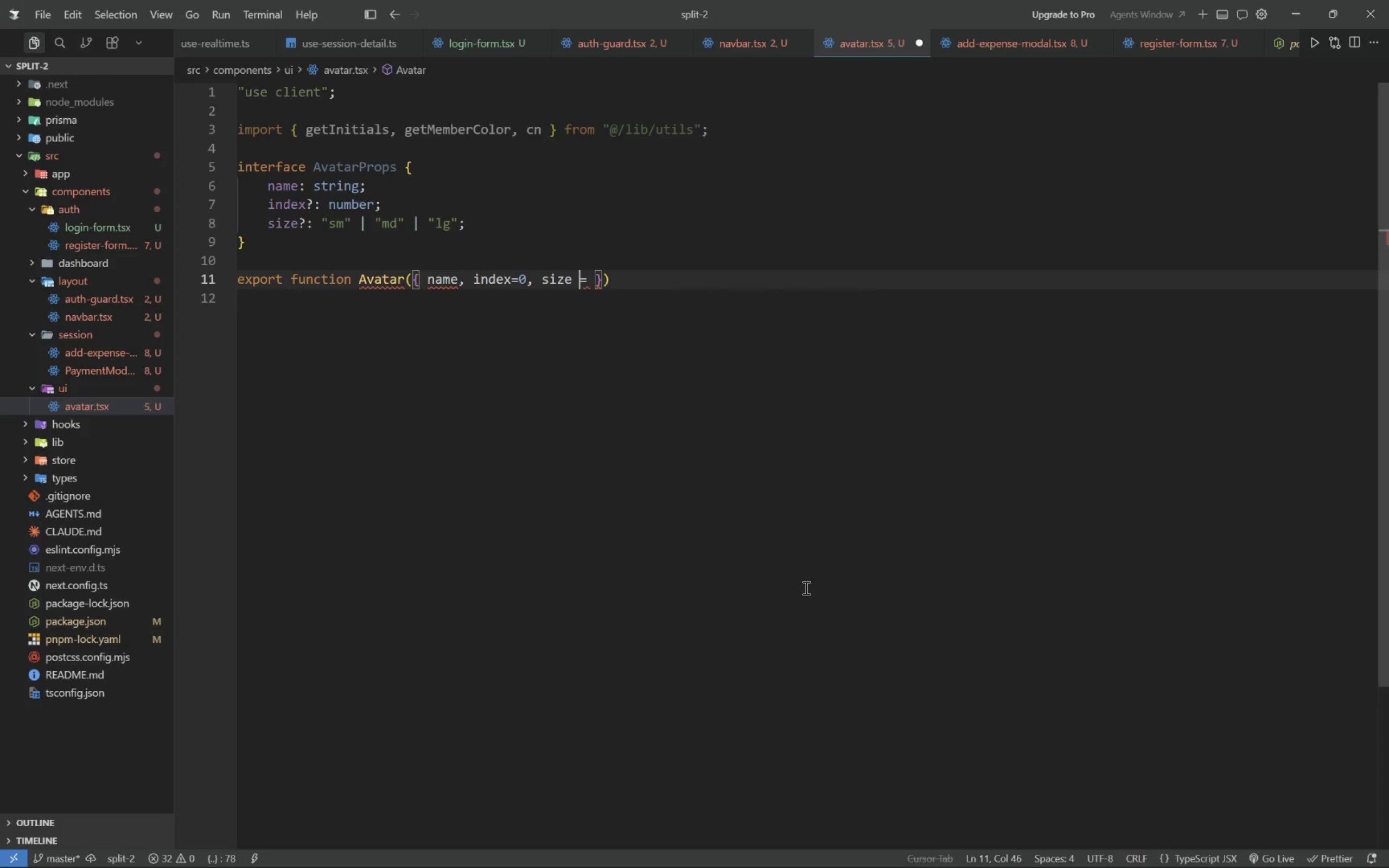 
key(ArrowRight)
 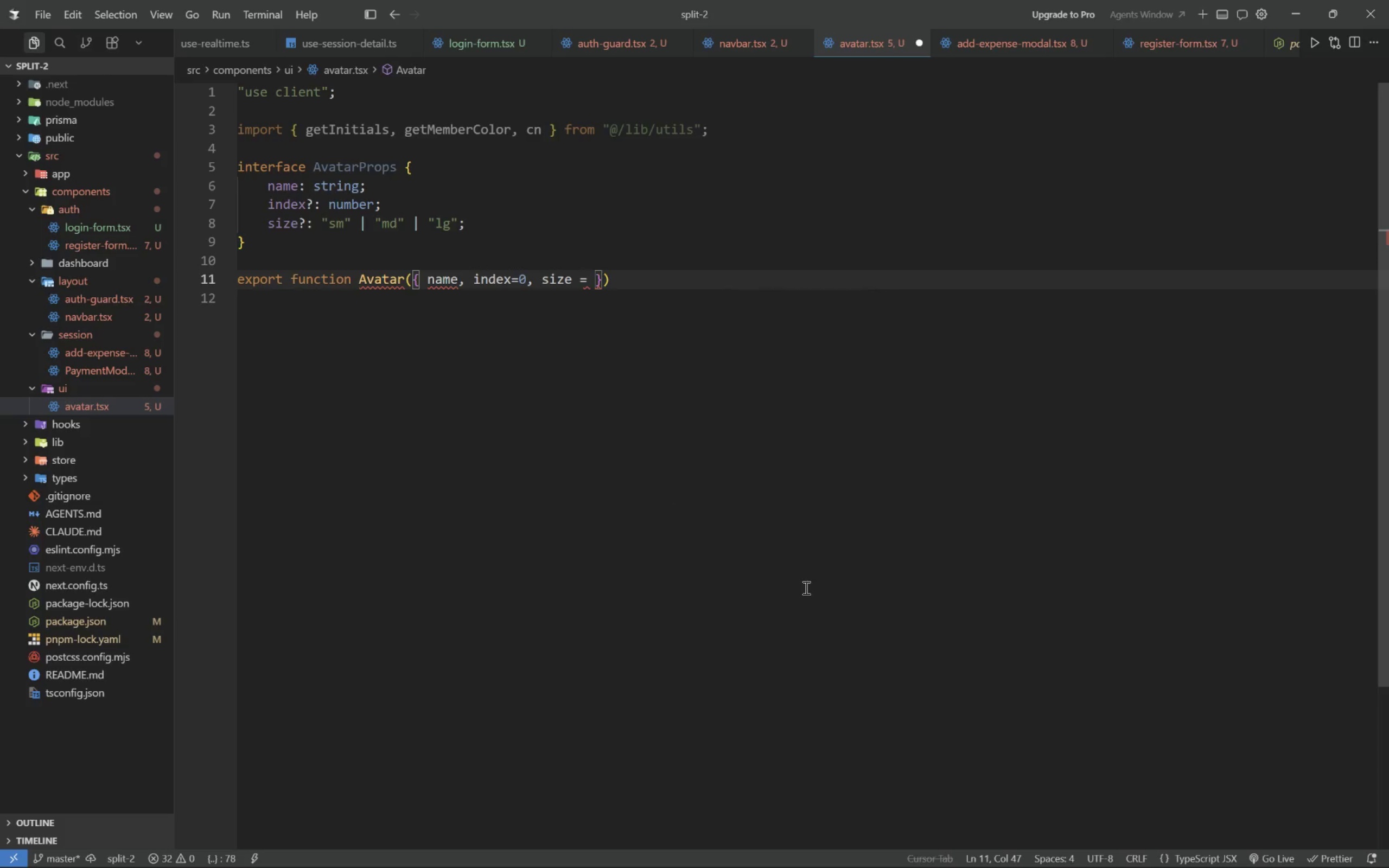 
type( "md)
 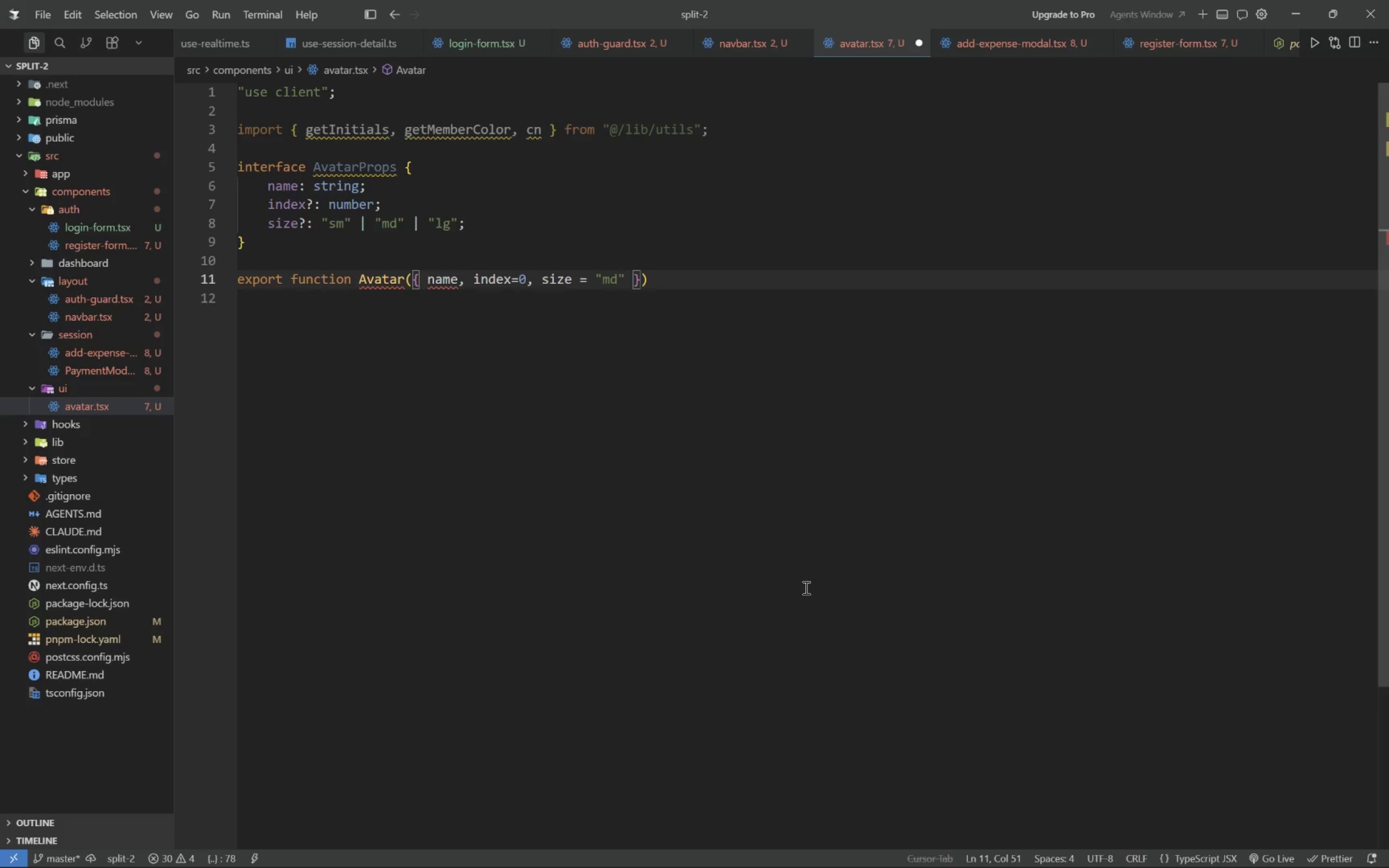 
key(ArrowRight)
 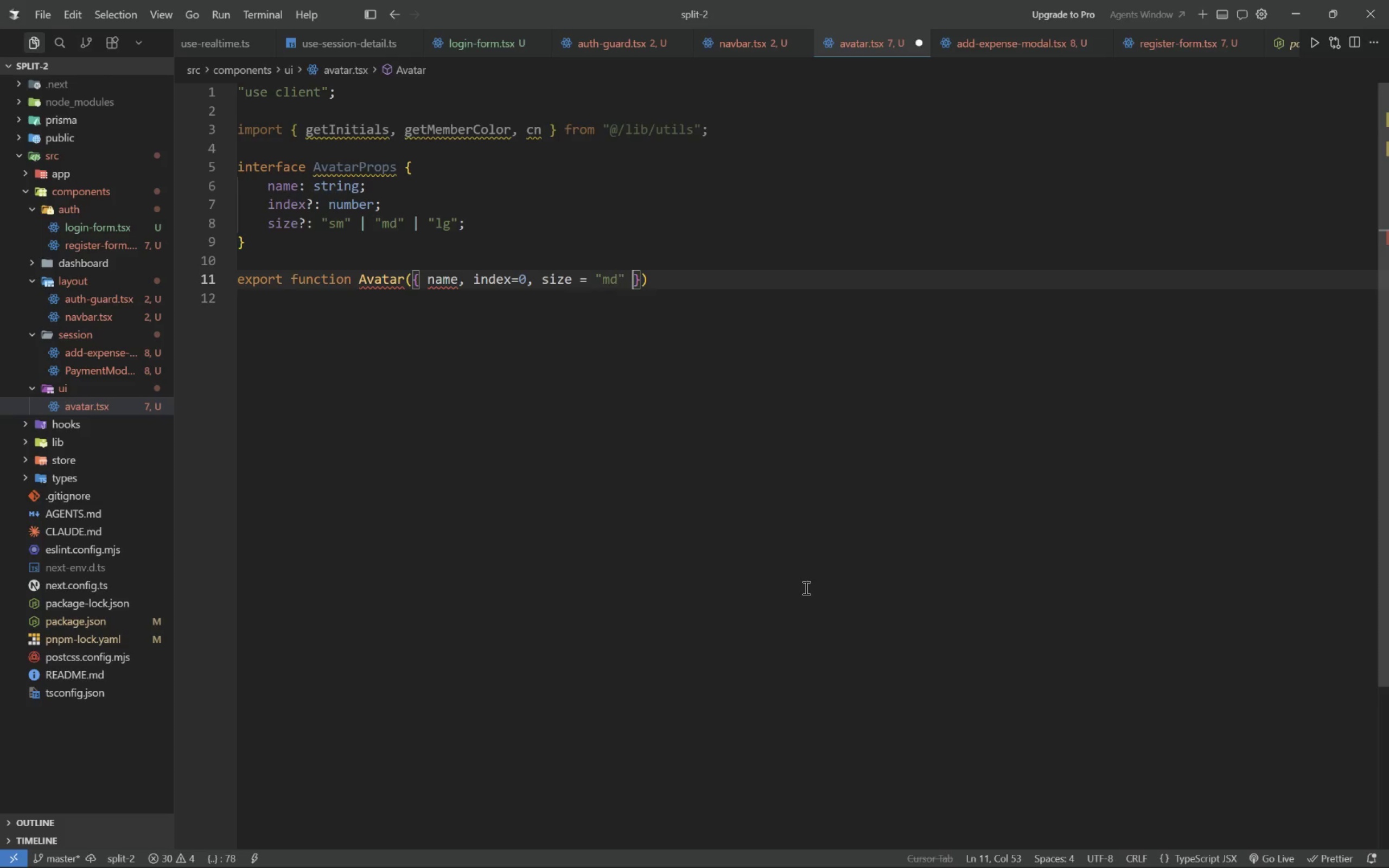 
key(ArrowRight)
 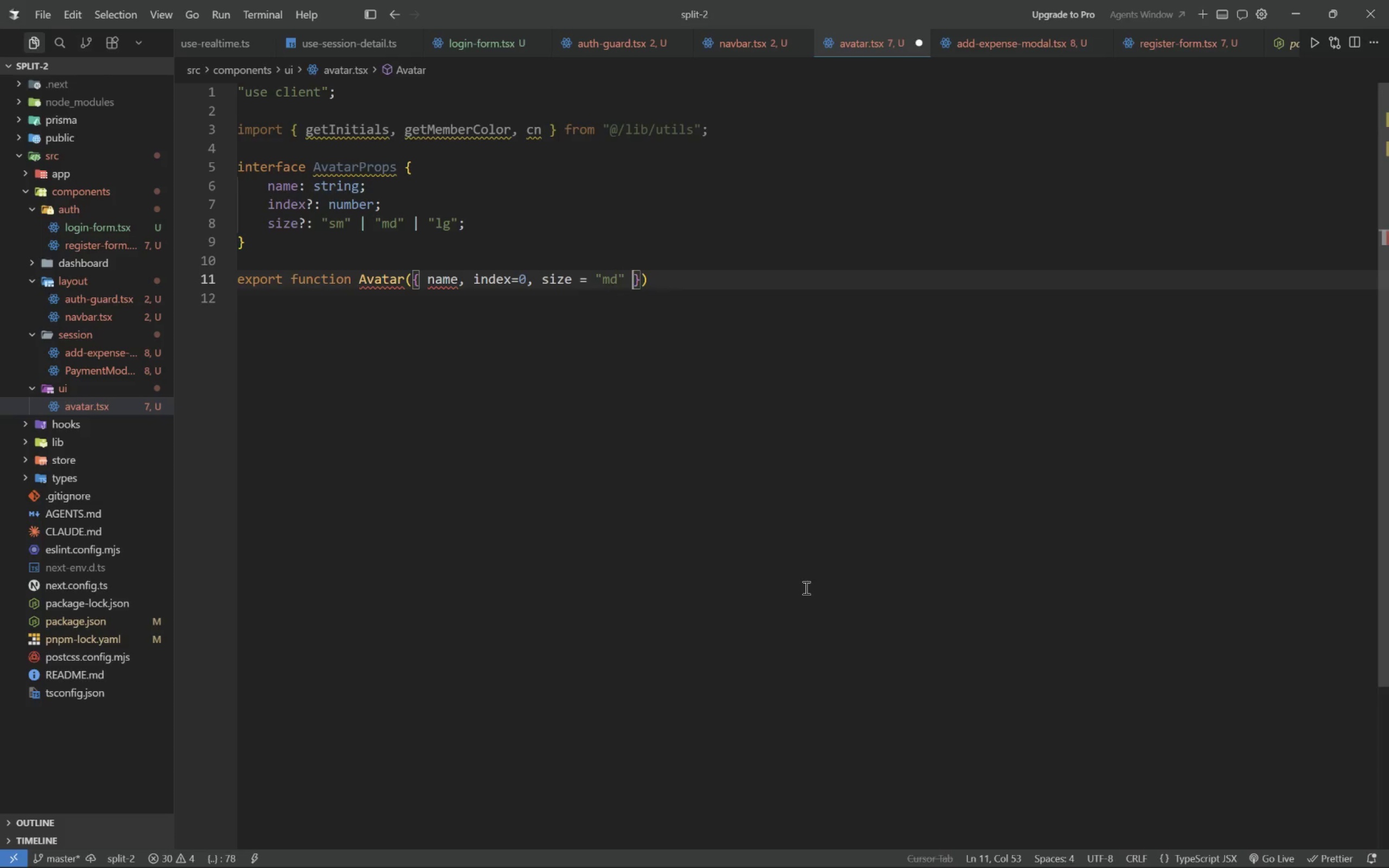 
key(ArrowRight)
 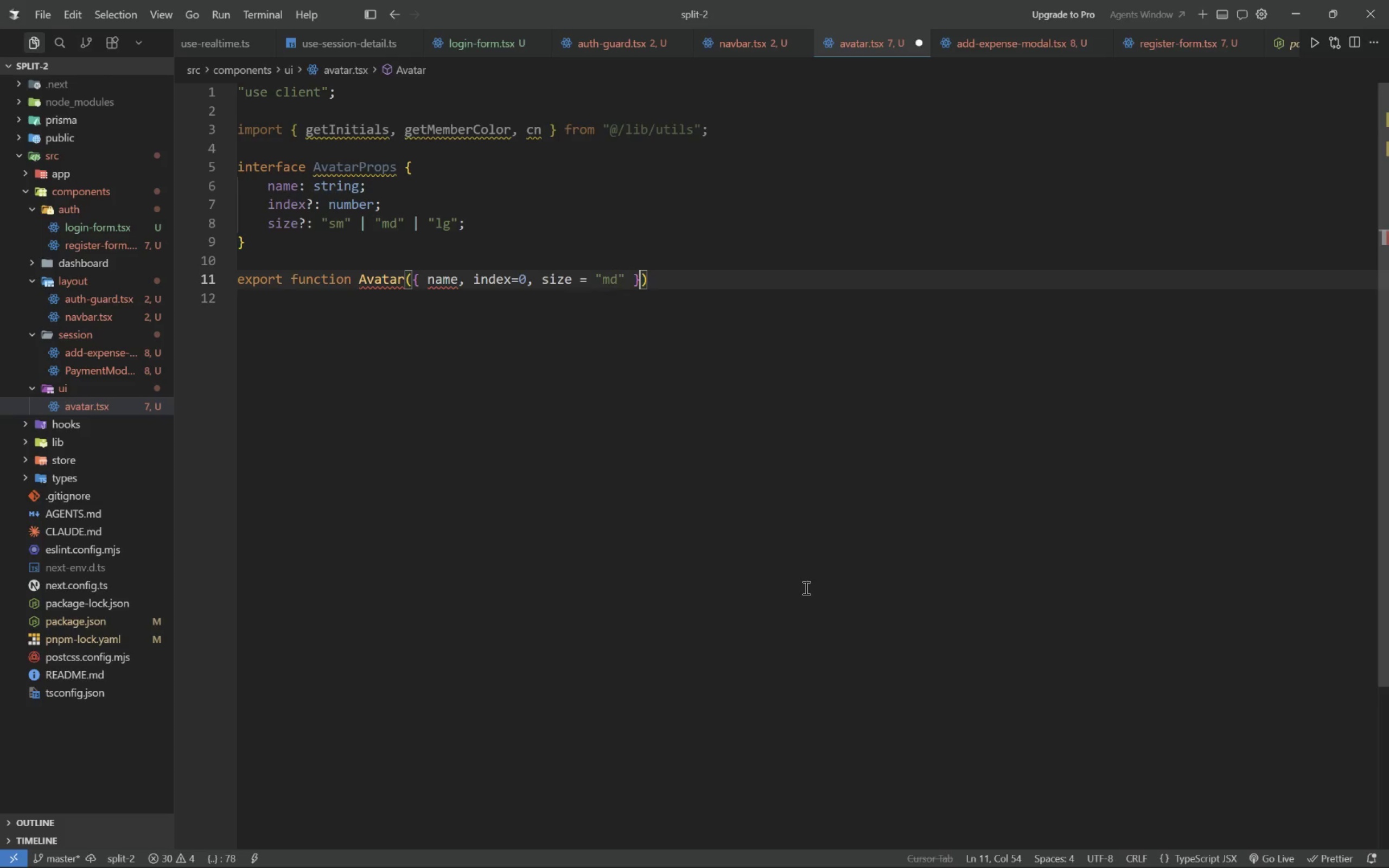 
type(: Ava)
key(Tab)
 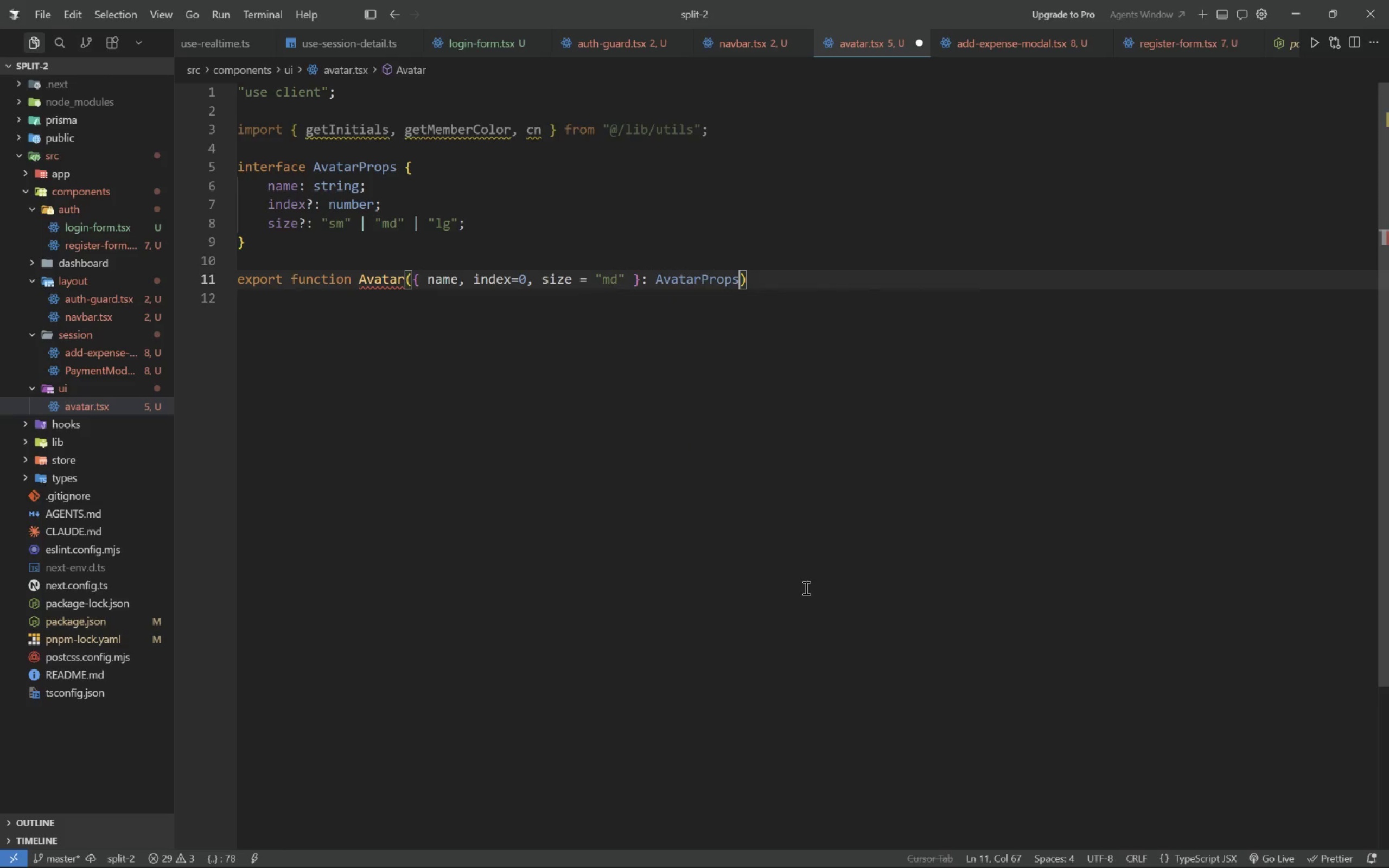 
hold_key(key=ArrowLeft, duration=1.44)
 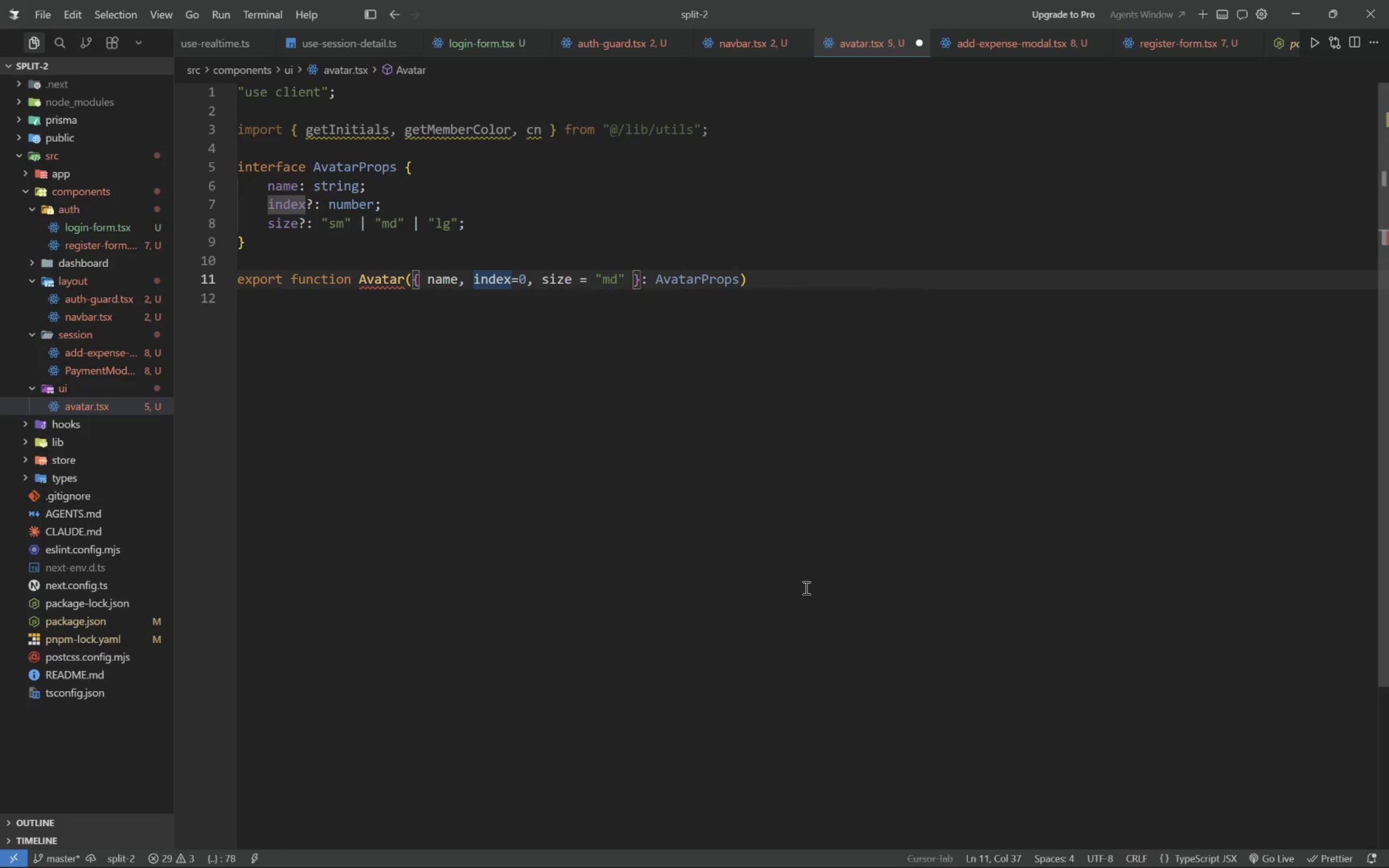 
hold_key(key=ArrowLeft, duration=2.09)
 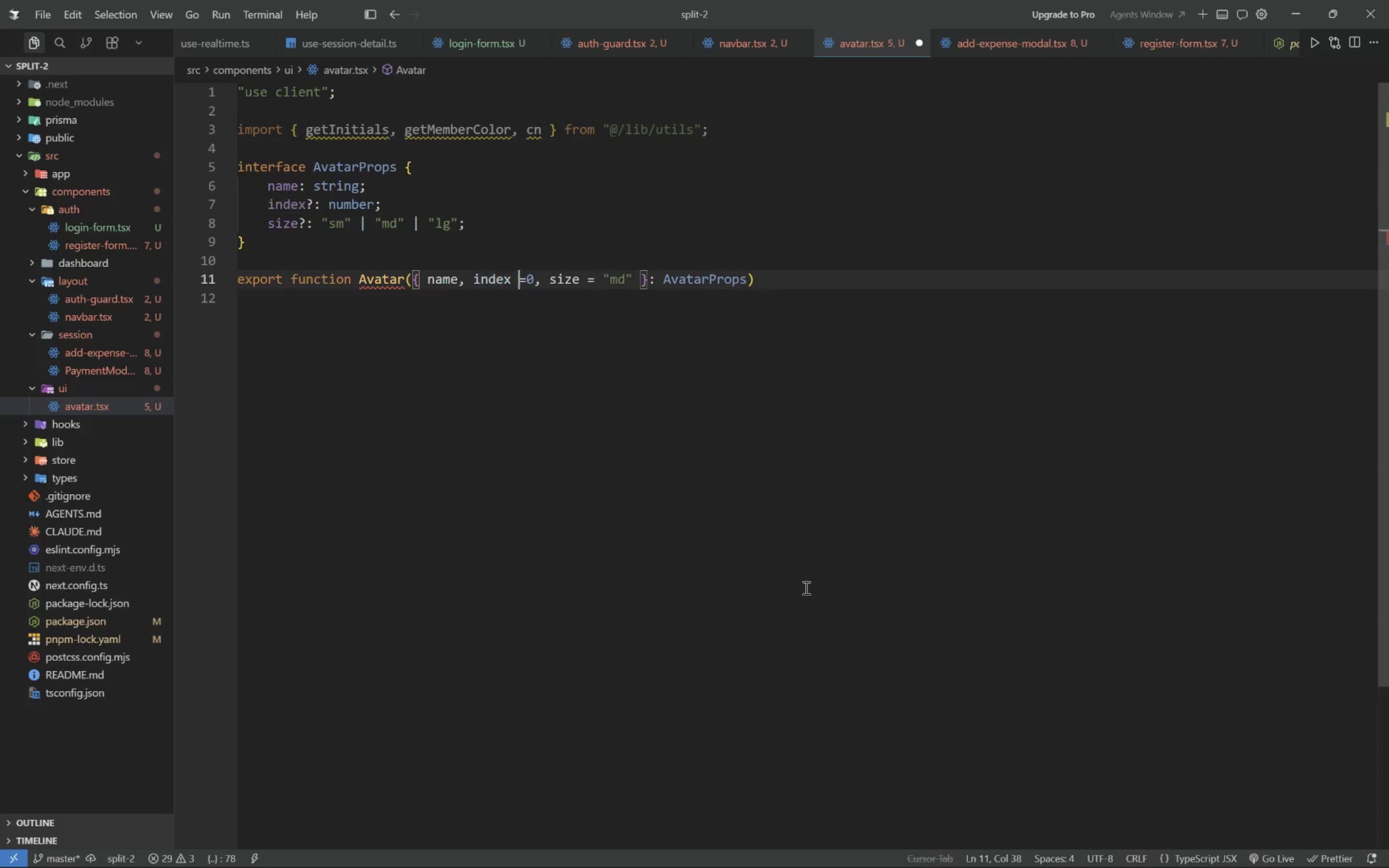 
key(ArrowRight)
 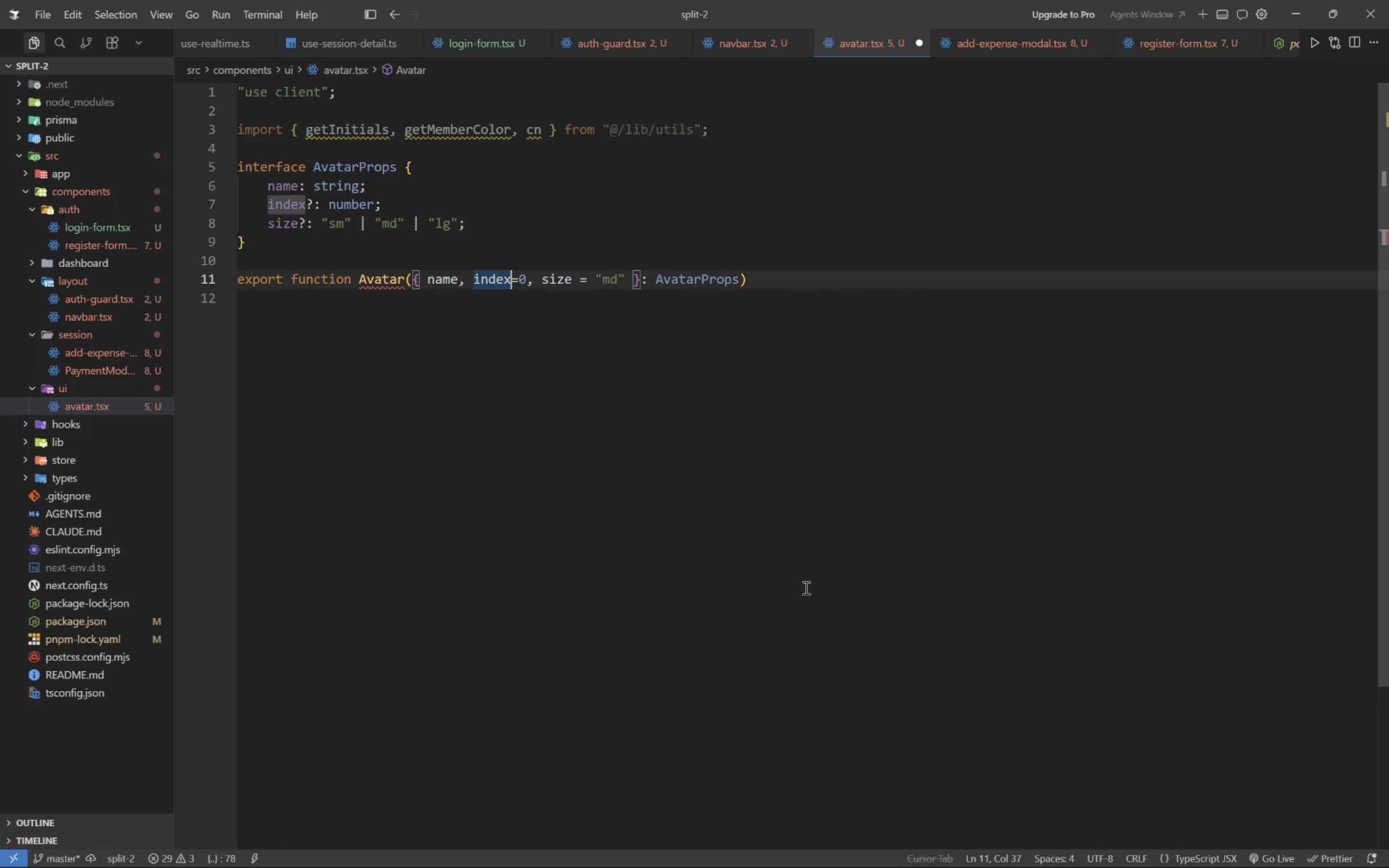 
key(Space)
 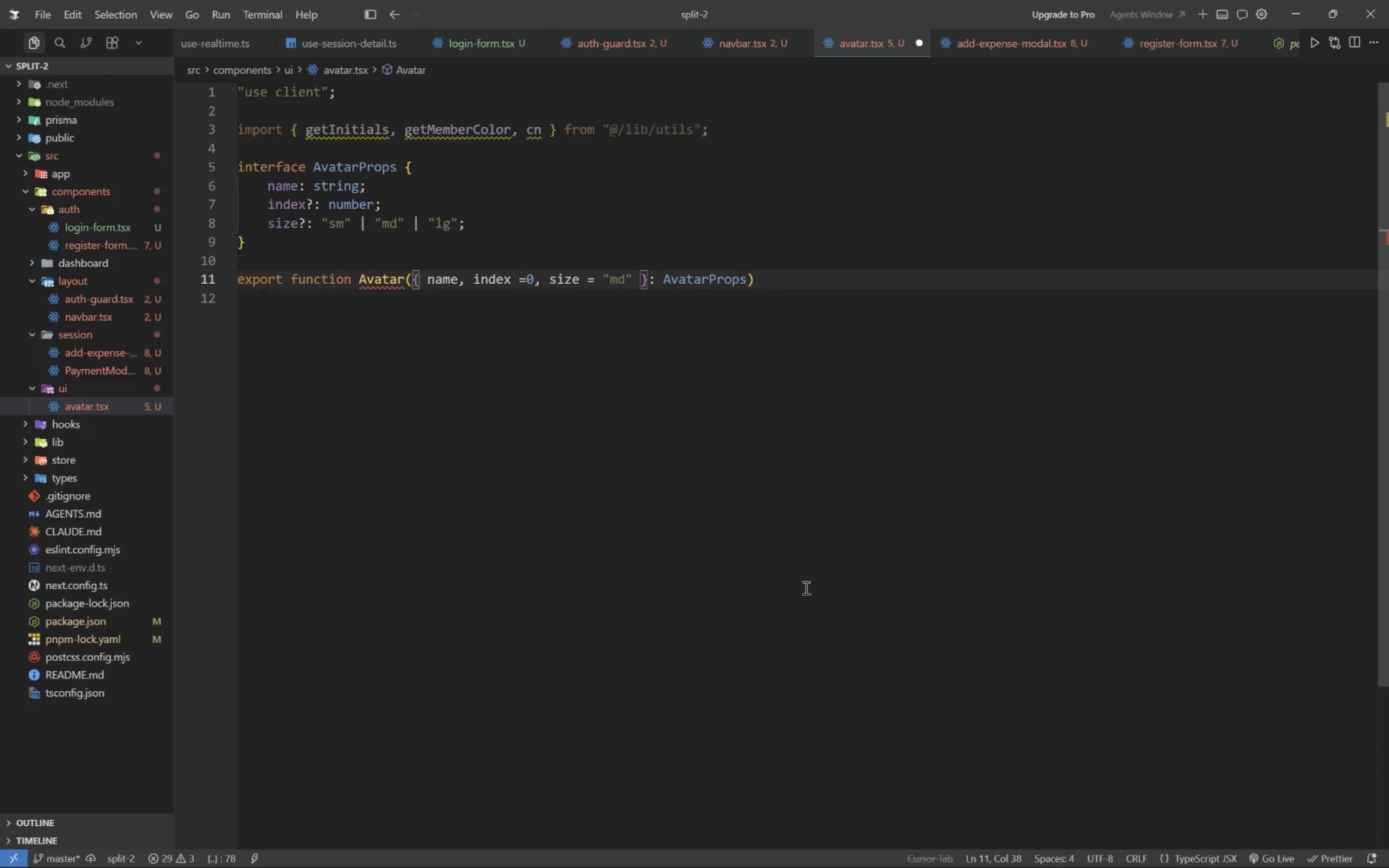 
key(ArrowRight)
 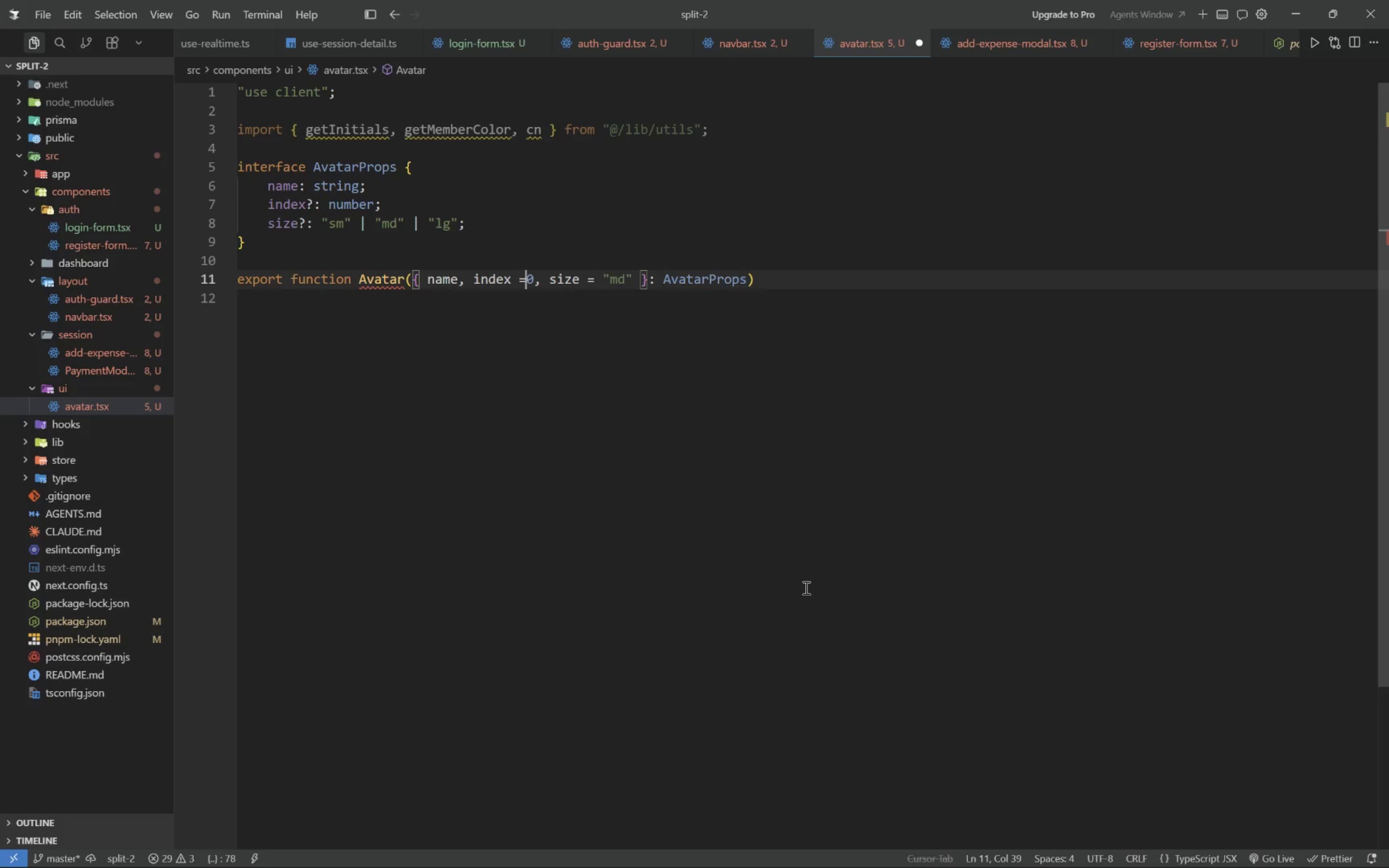 
key(Space)
 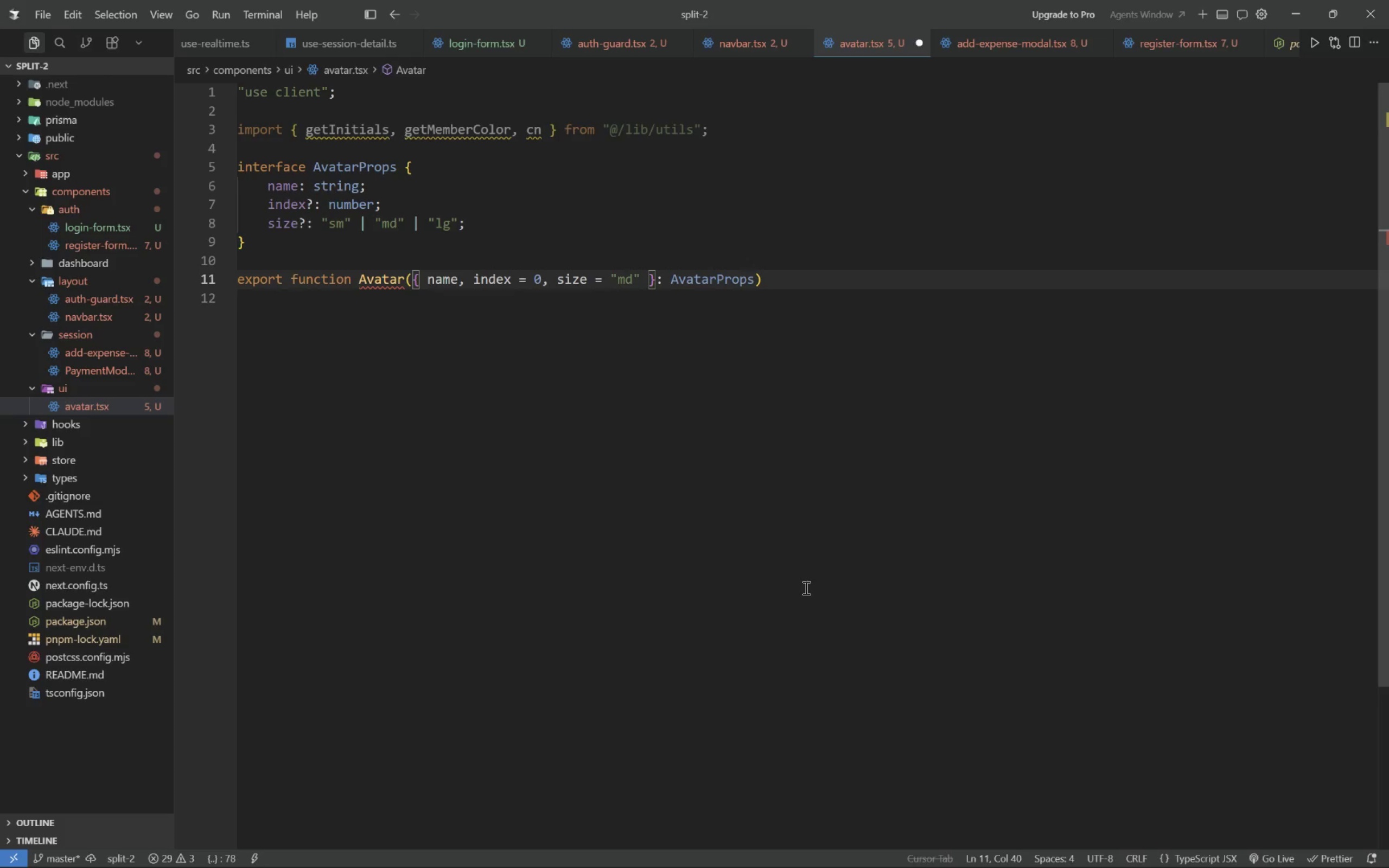 
key(End)
 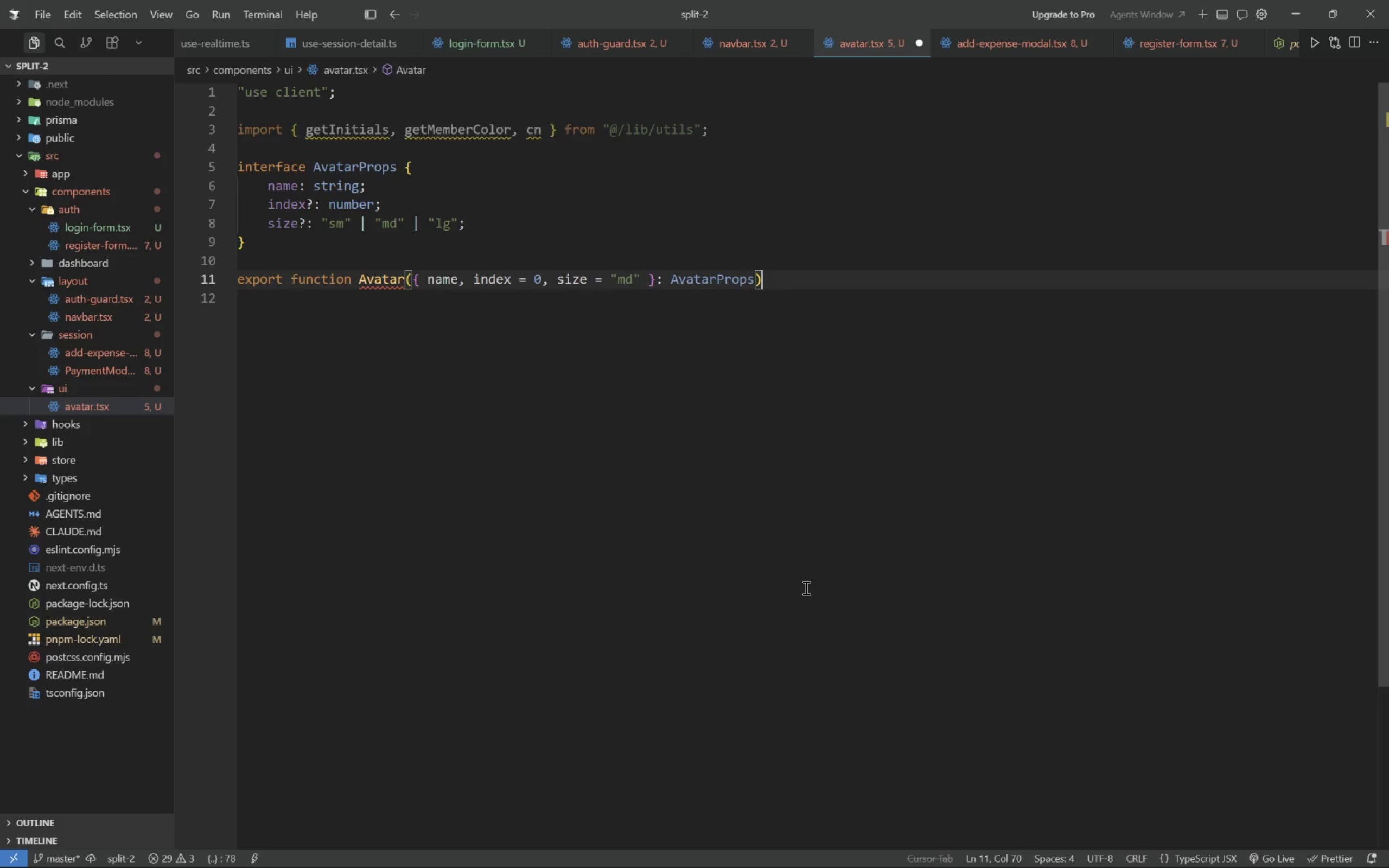 
key(Space)
 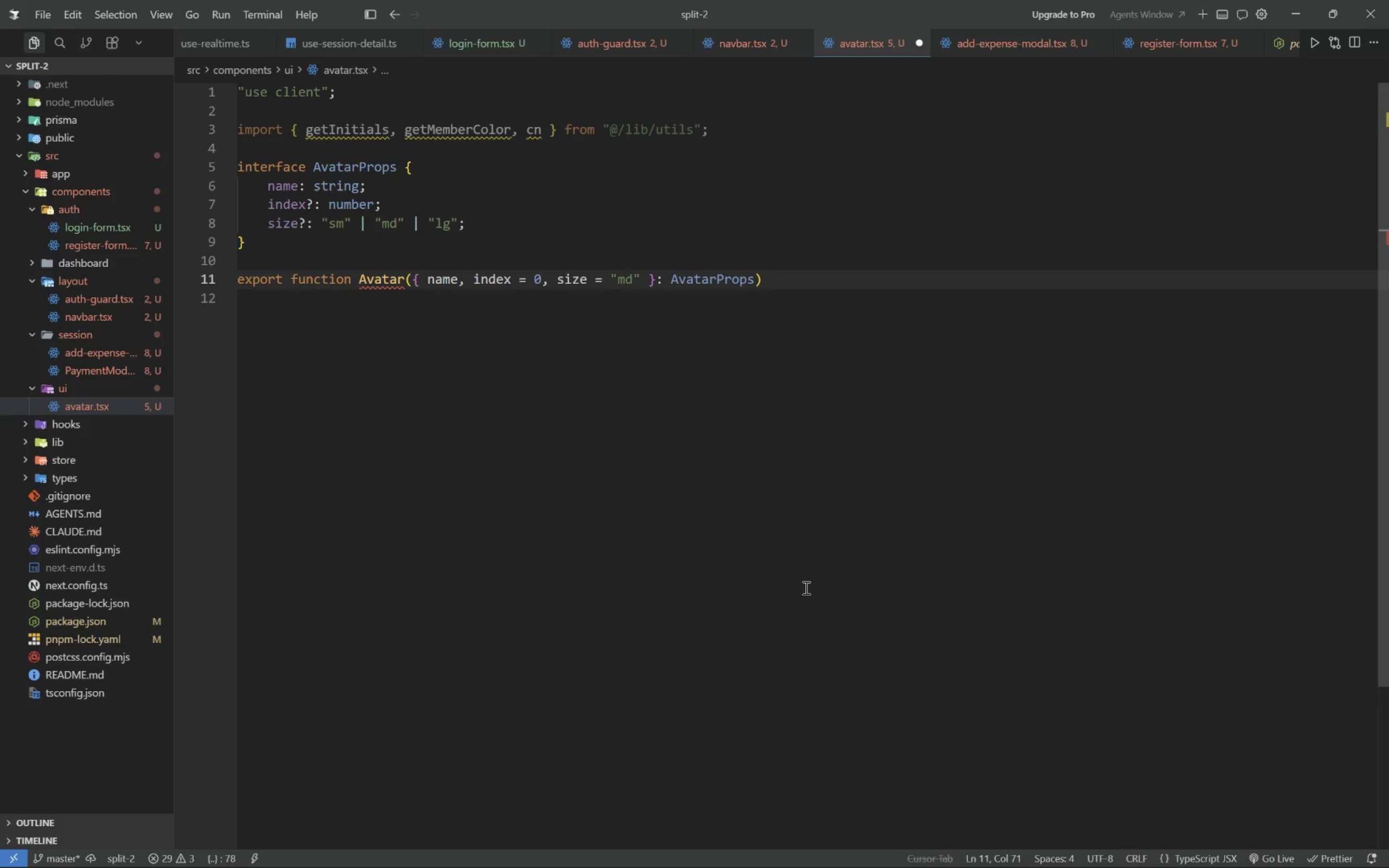 
key(Shift+BracketLeft)
 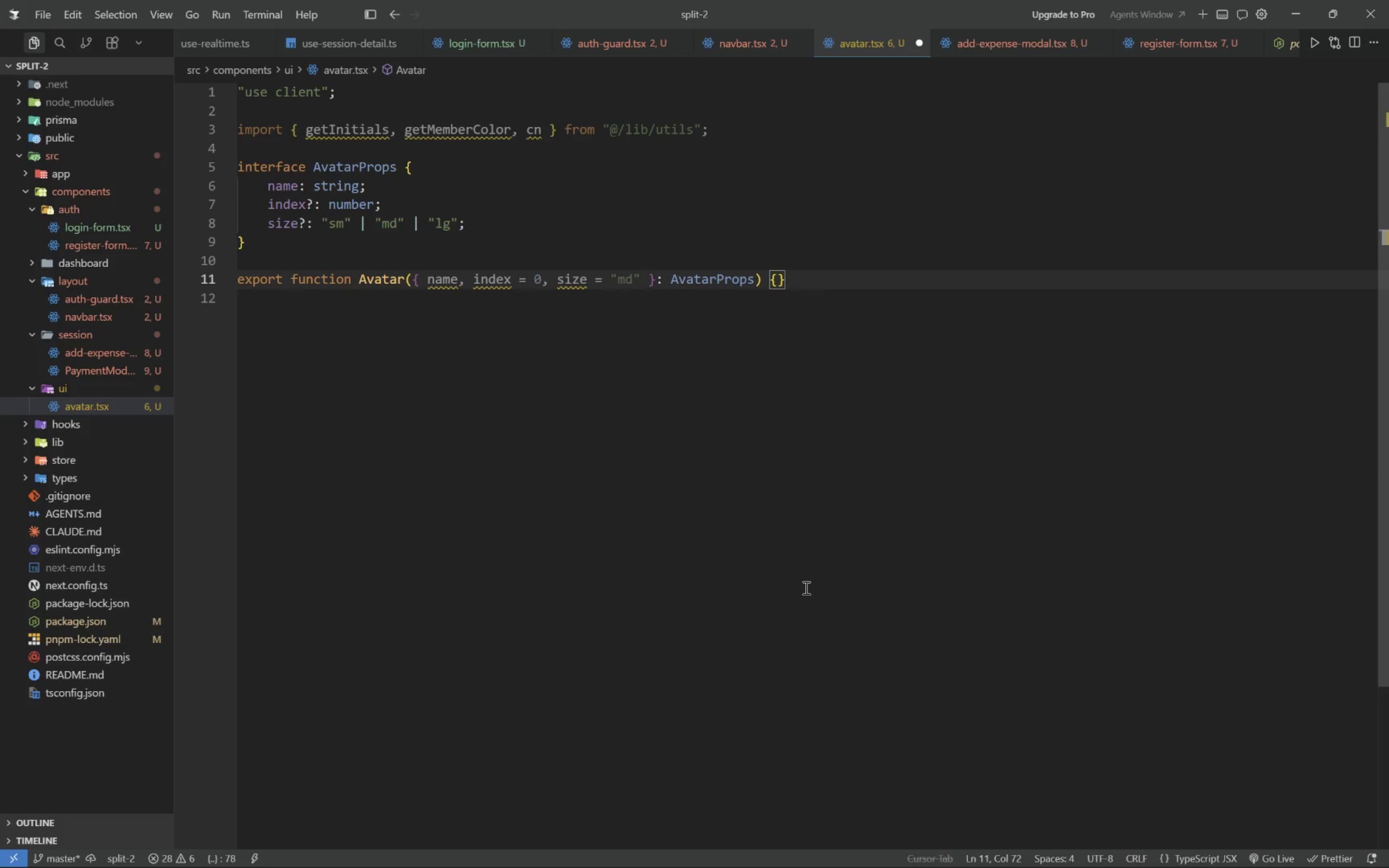 
key(Enter)
 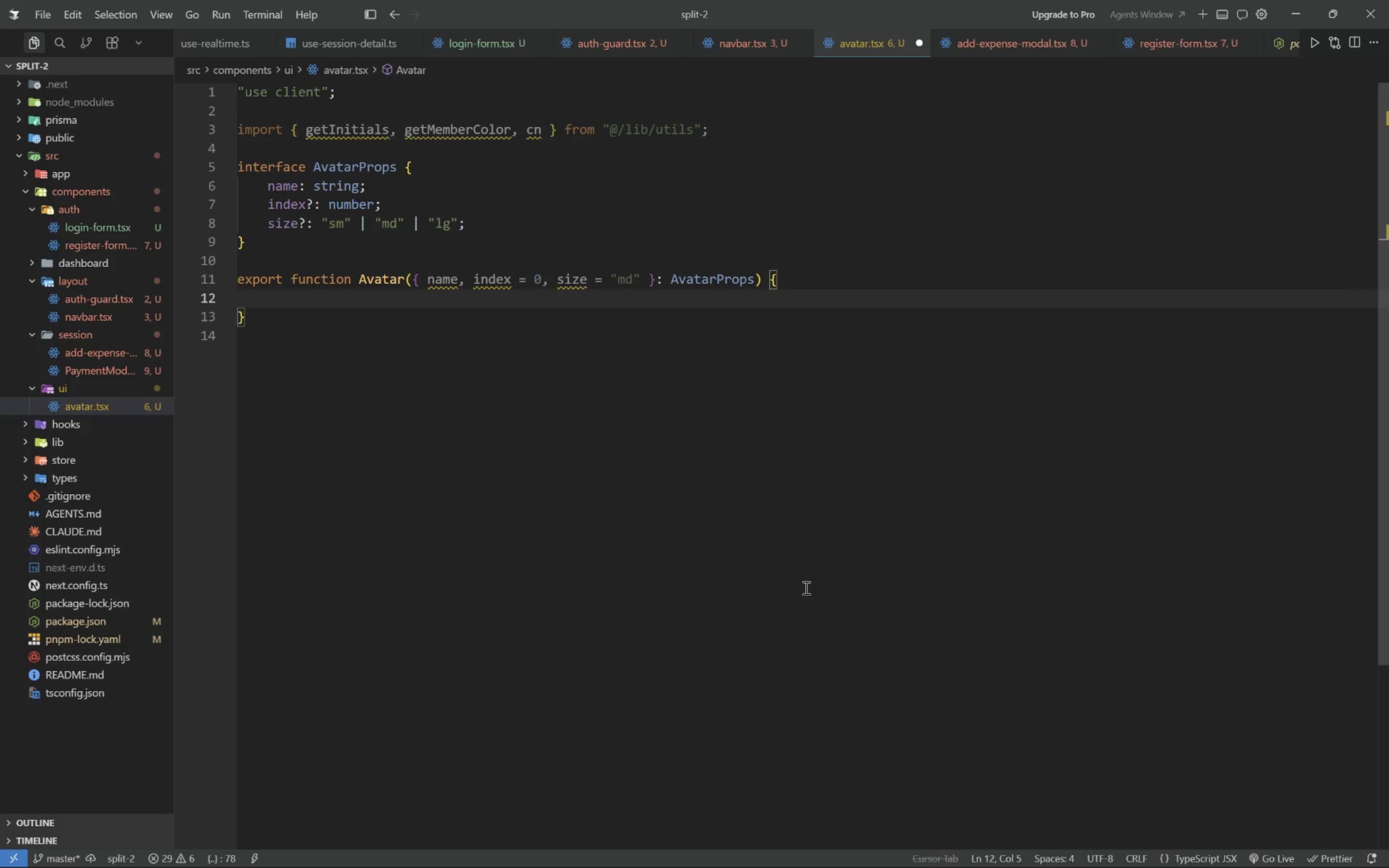 
key(Alt+Tab)